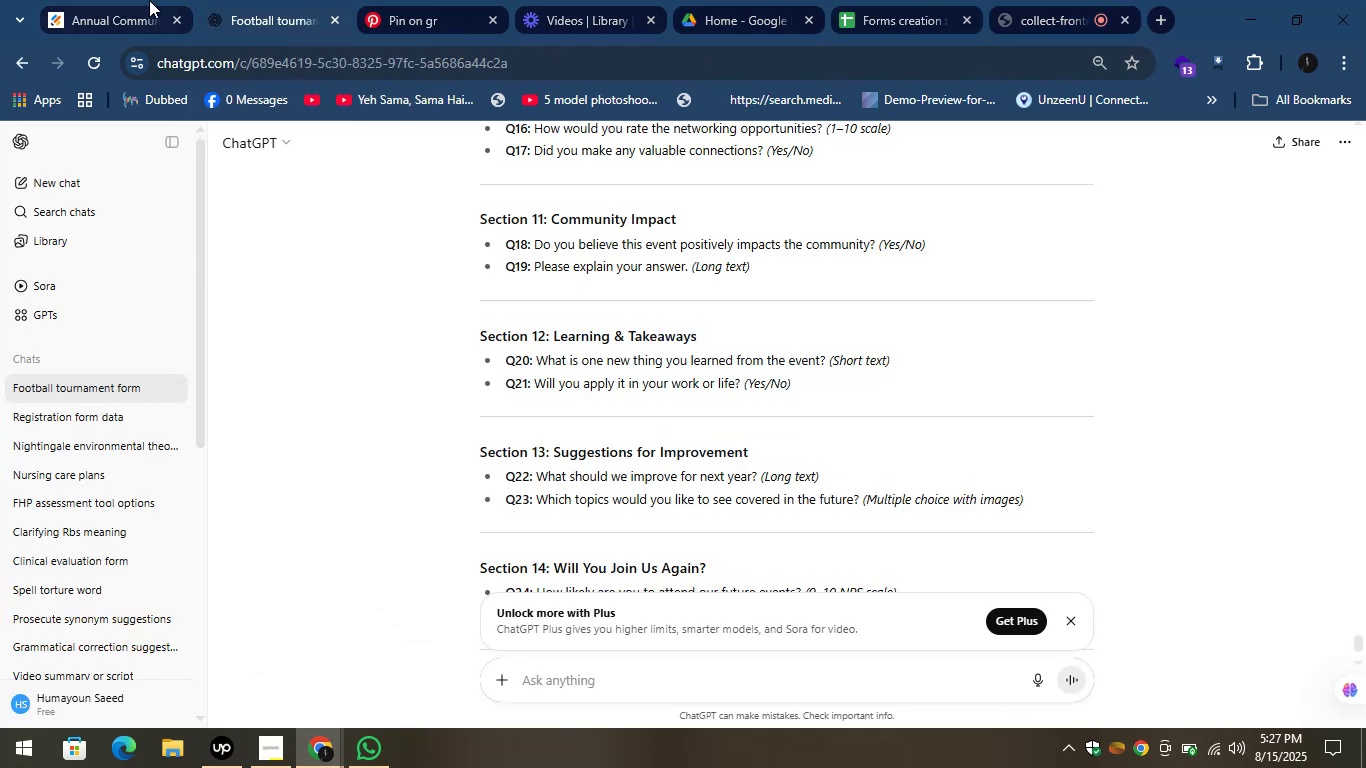 
left_click([128, 0])
 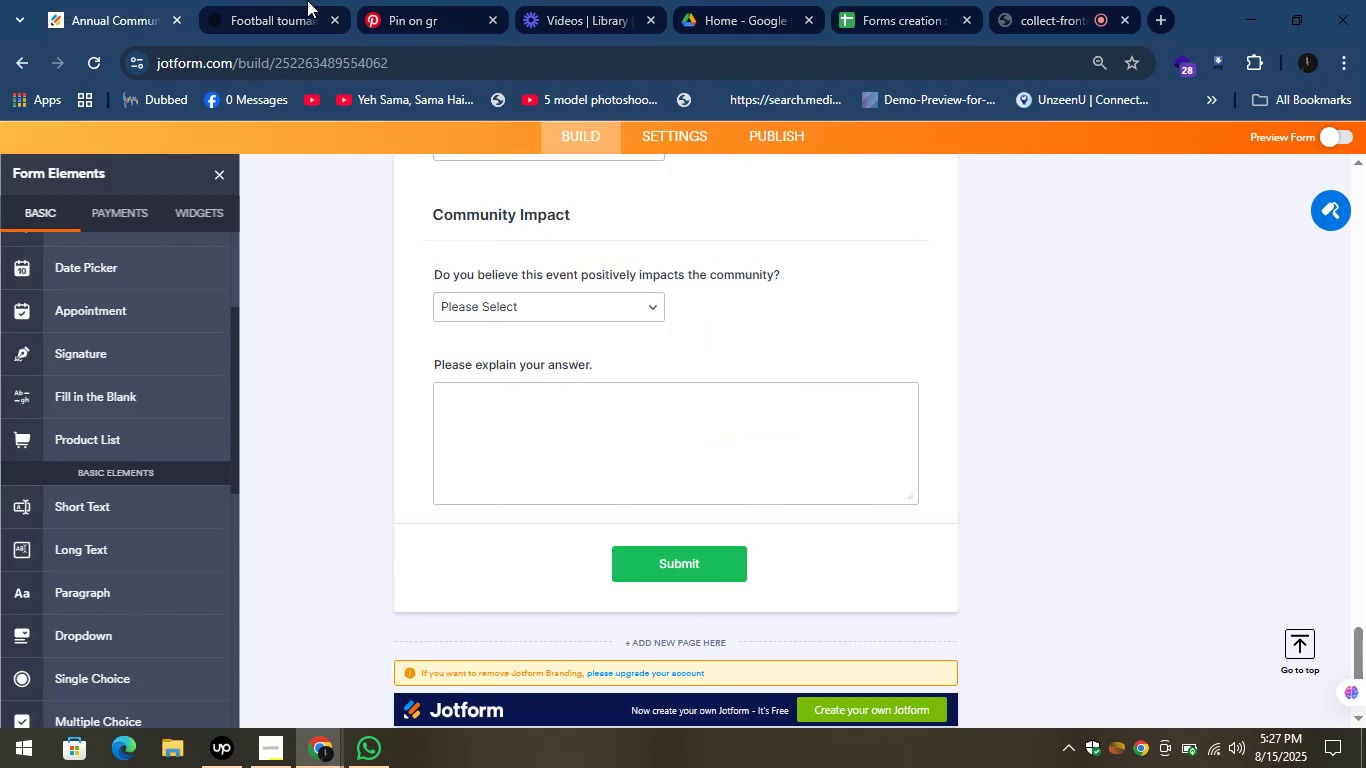 
left_click([300, 0])
 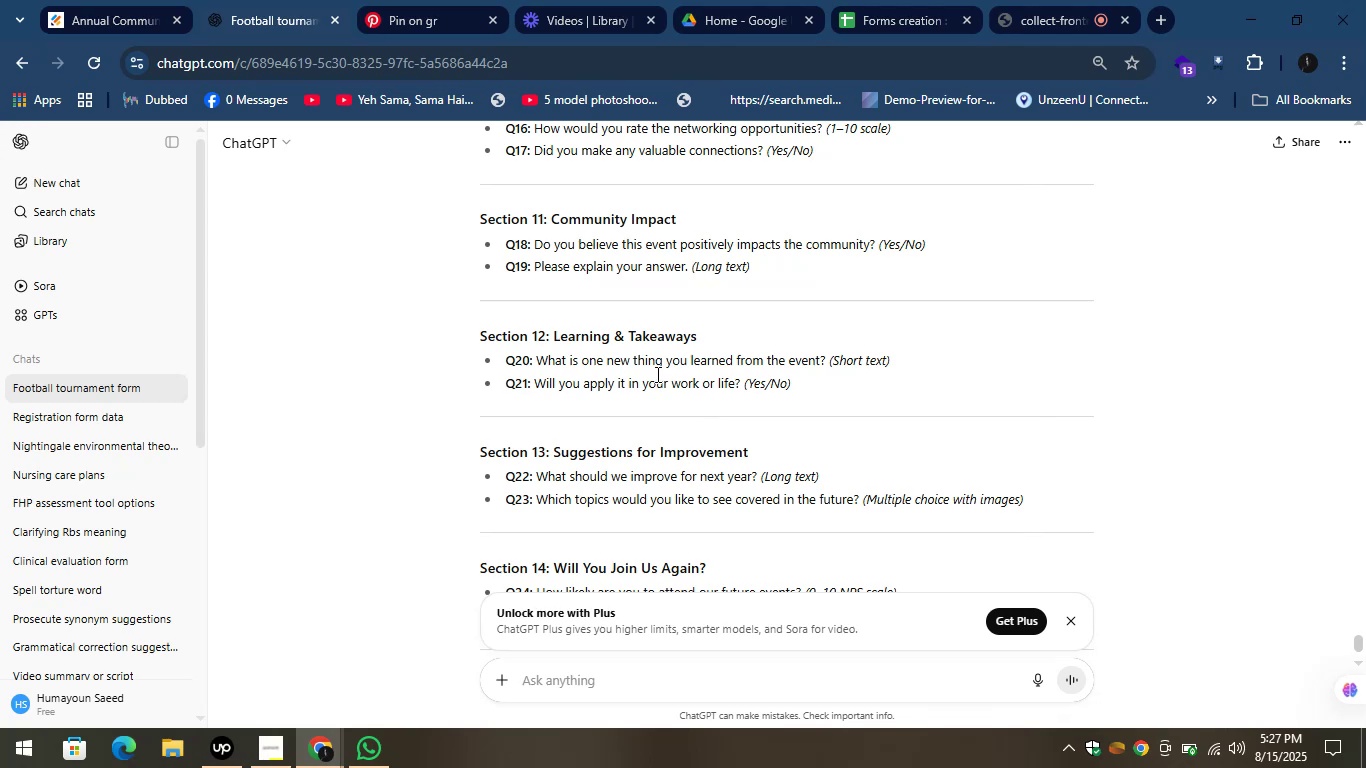 
wait(7.65)
 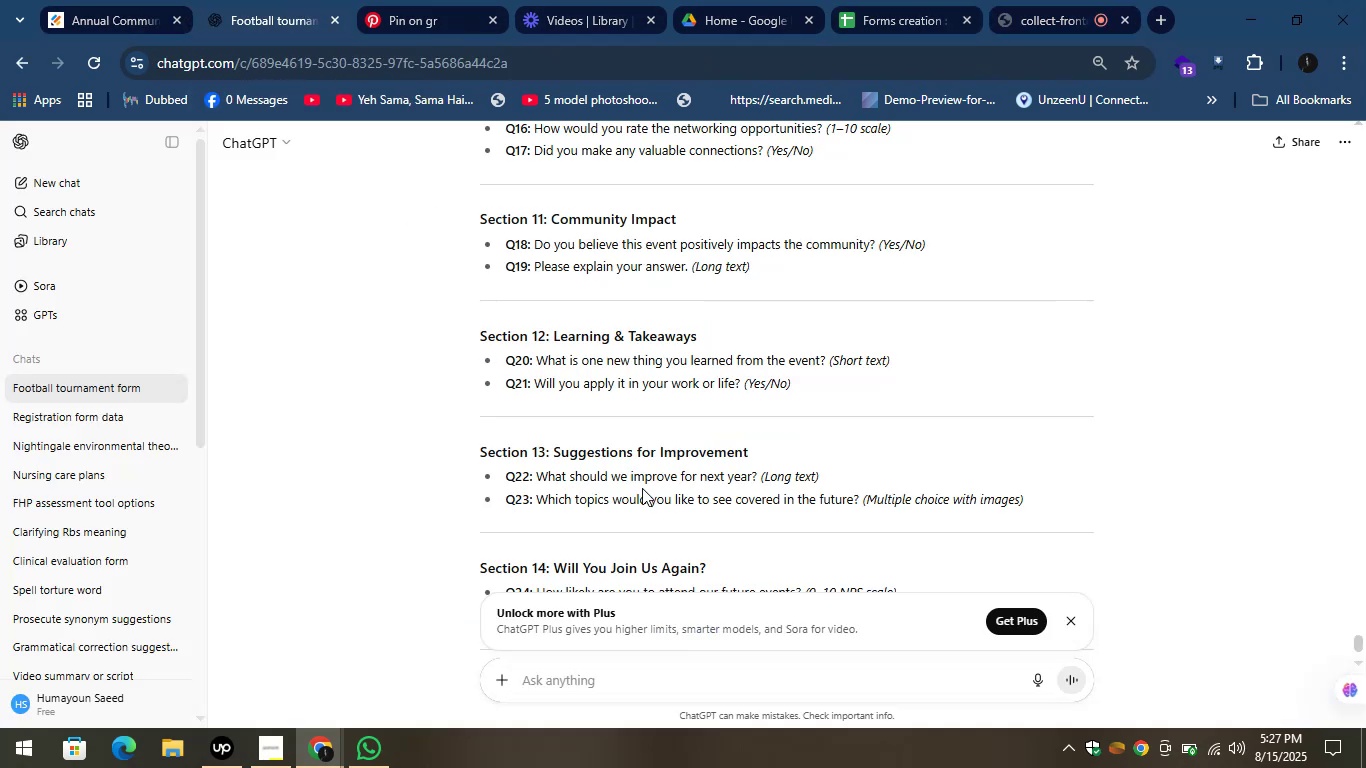 
left_click_drag(start_coordinate=[551, 342], to_coordinate=[695, 340])
 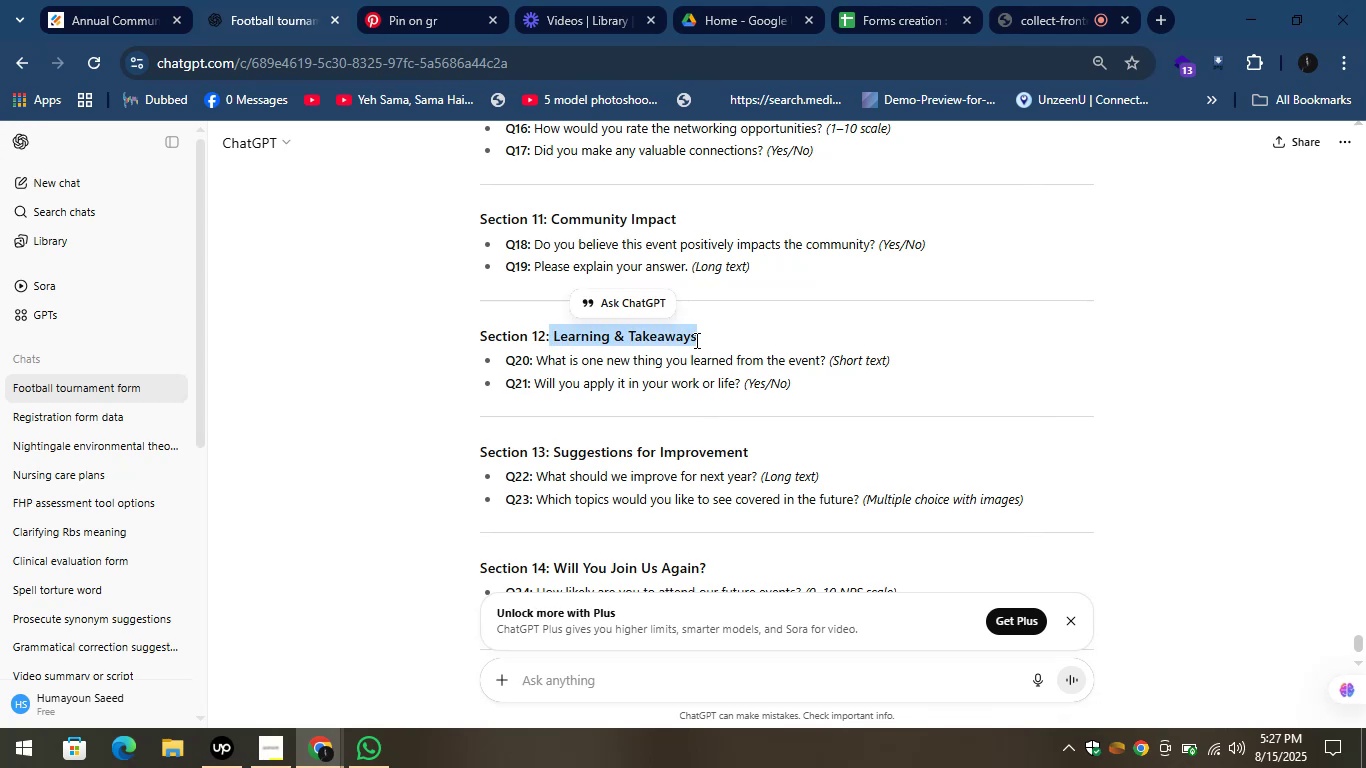 
key(Control+C)
 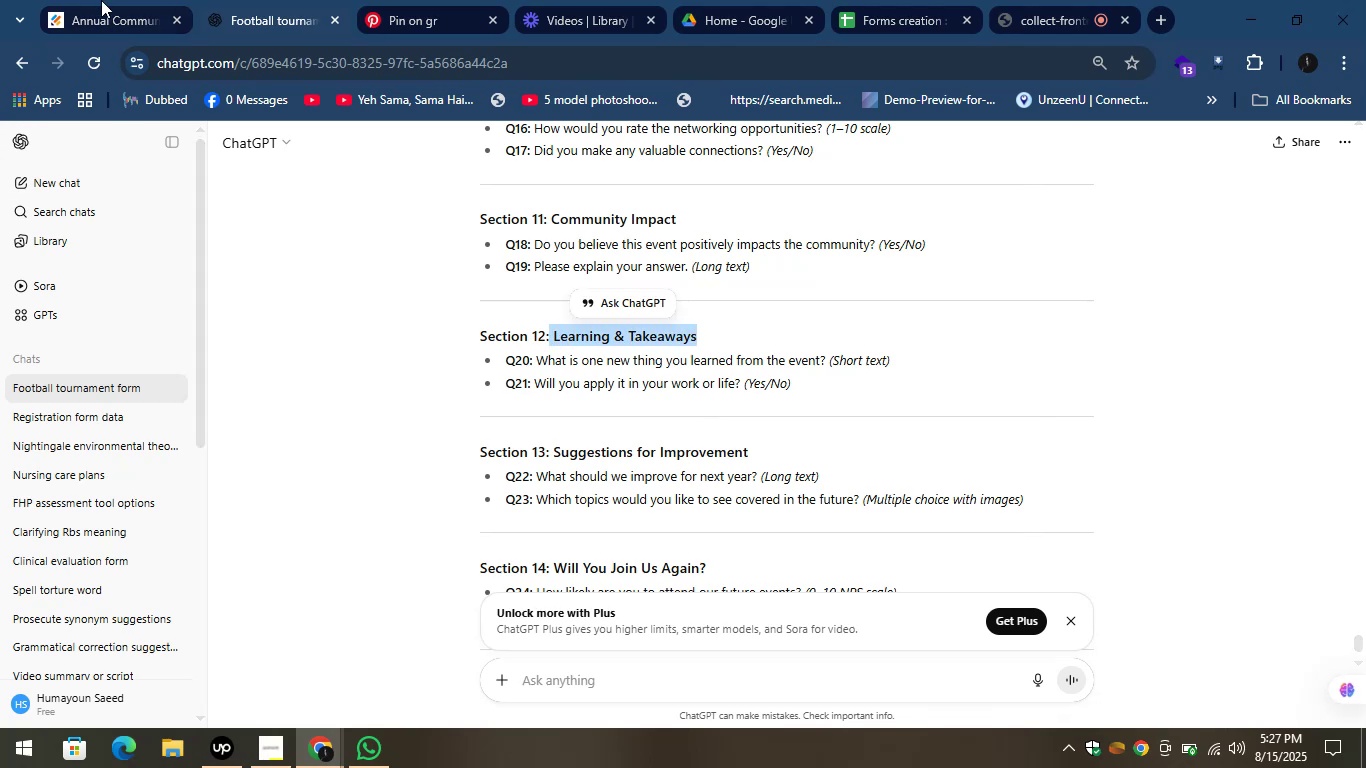 
left_click([99, 0])
 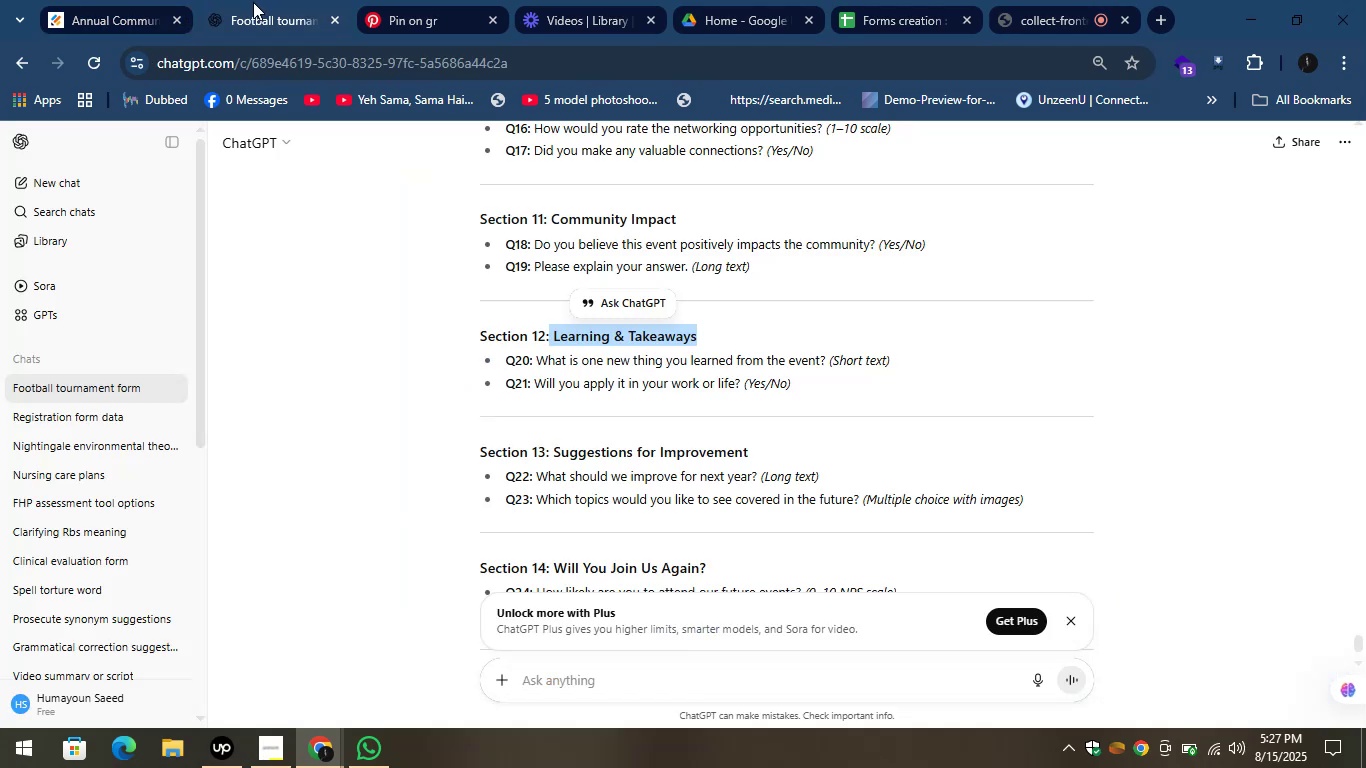 
left_click([110, 0])
 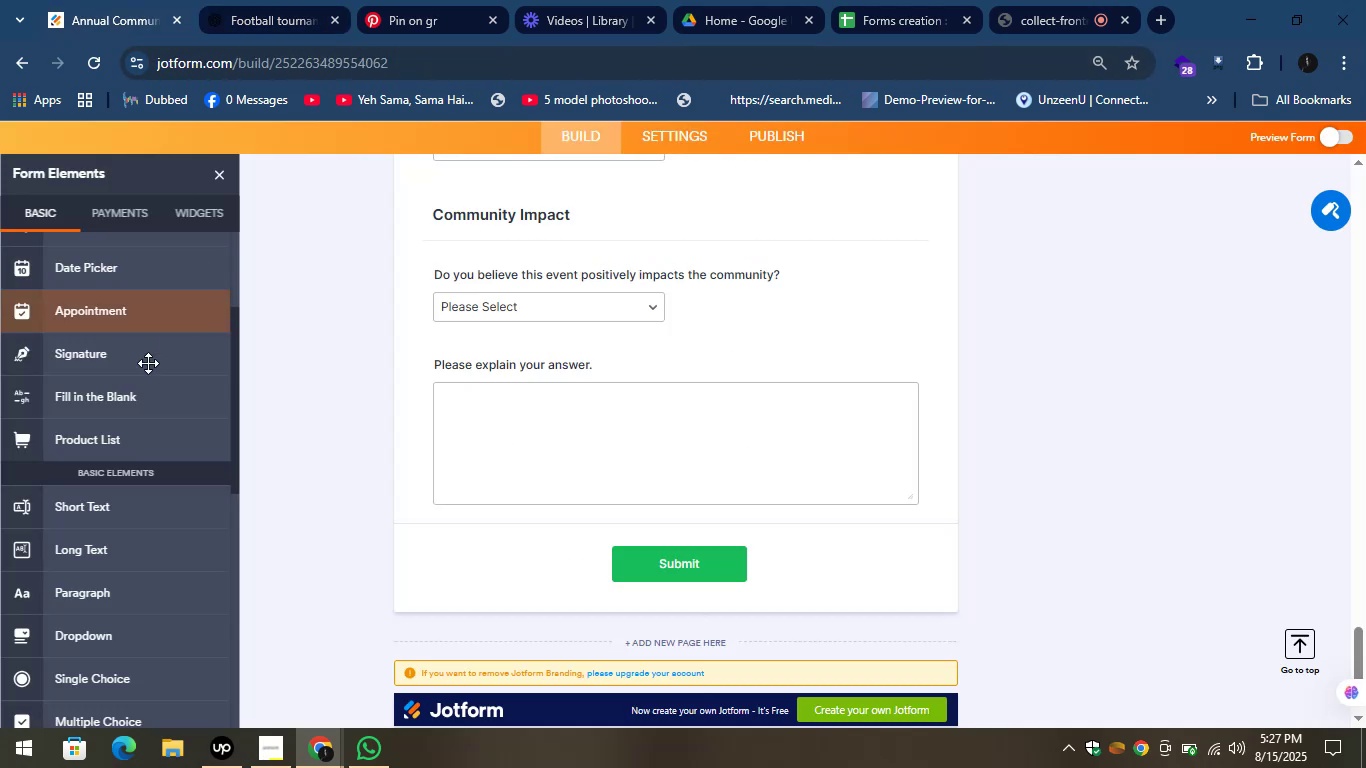 
scroll: coordinate [130, 376], scroll_direction: up, amount: 12.0
 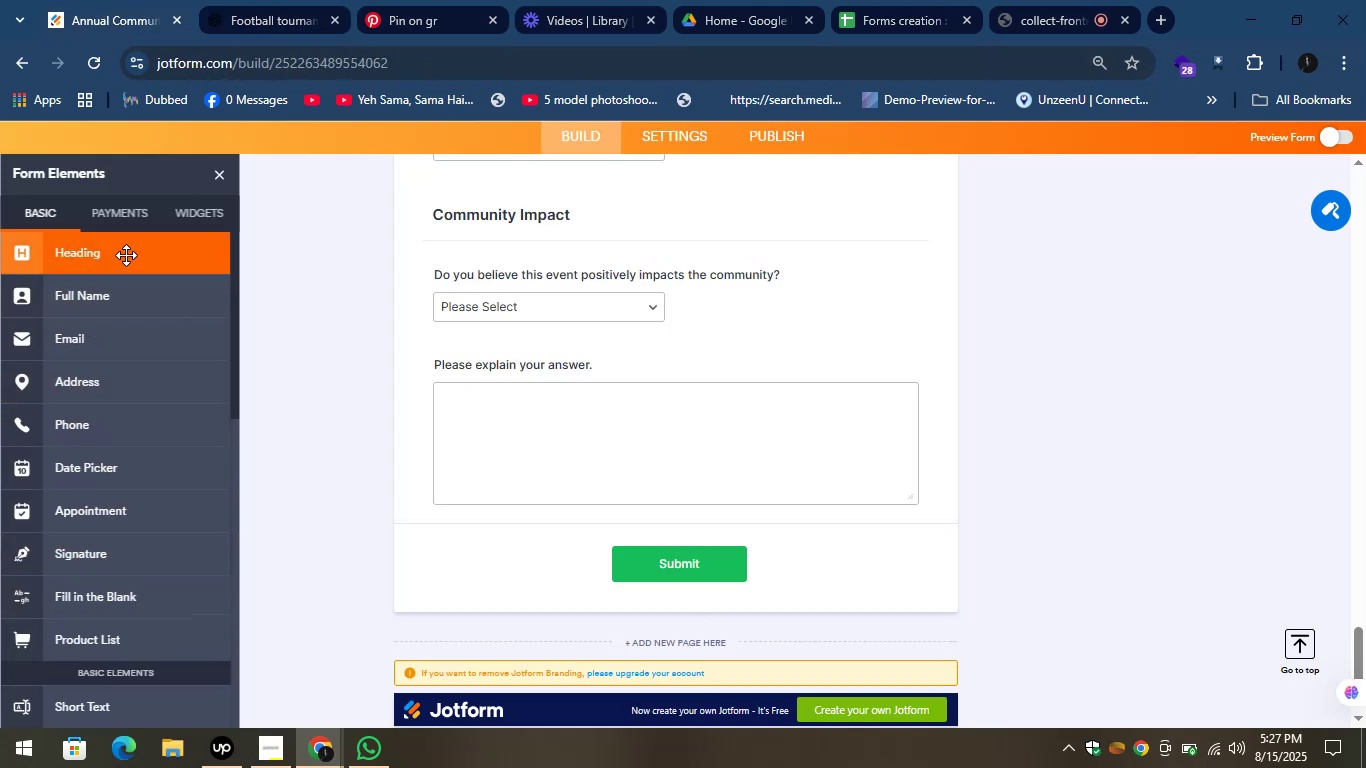 
left_click_drag(start_coordinate=[126, 255], to_coordinate=[584, 538])
 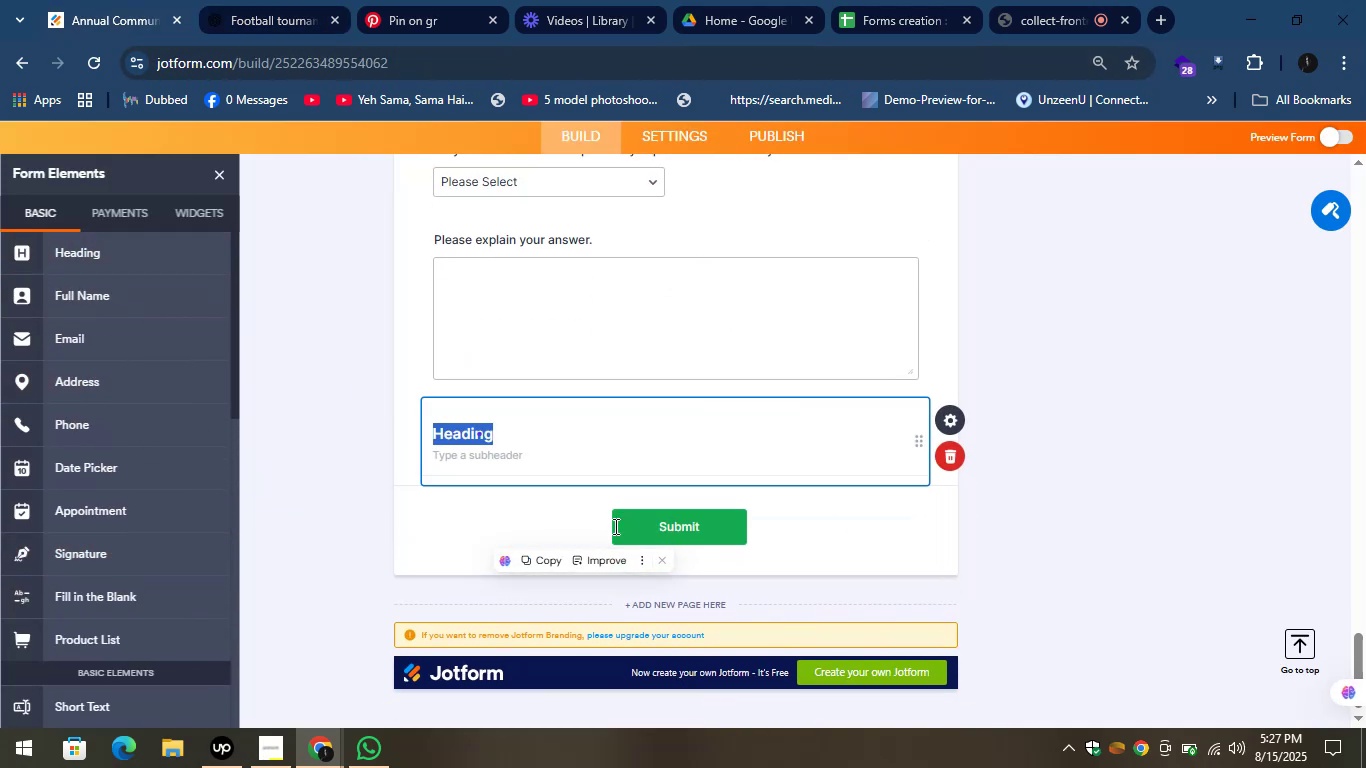 
key(Control+V)
 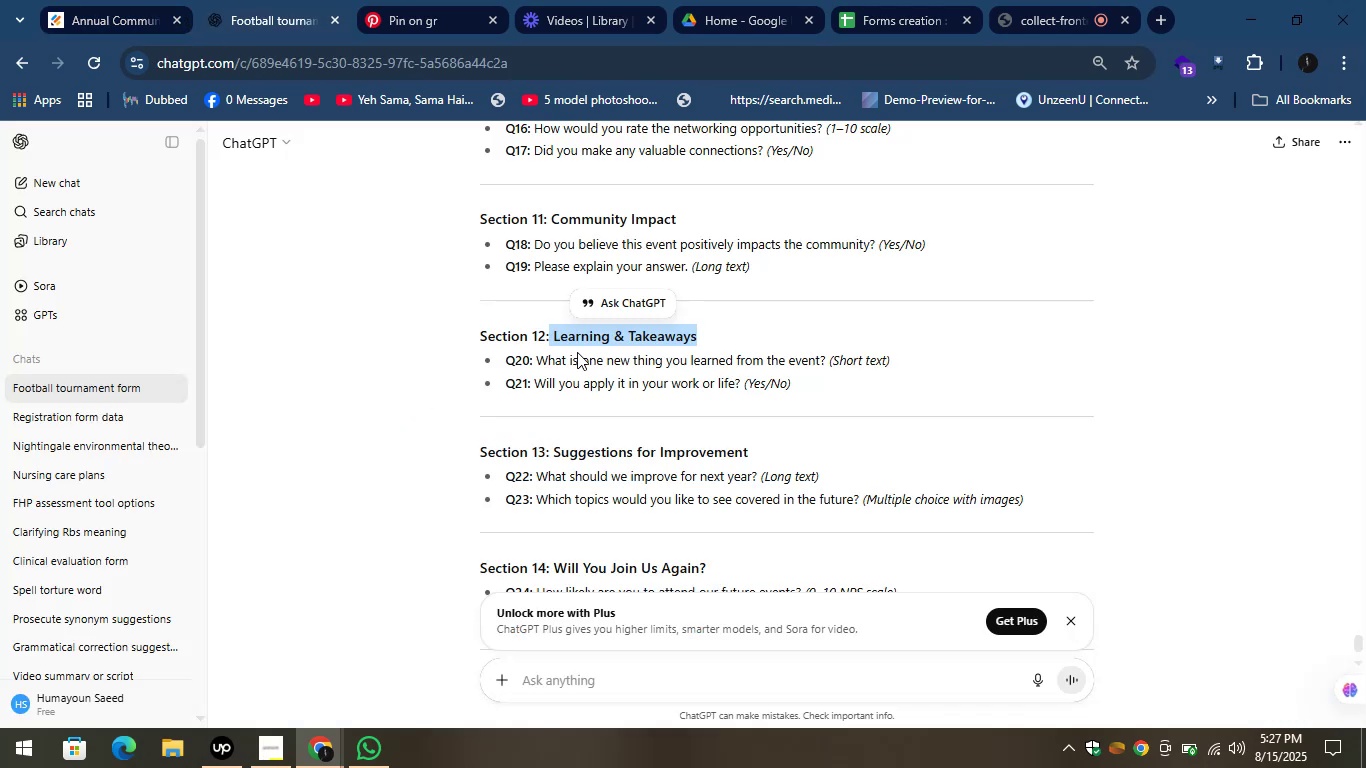 
wait(5.86)
 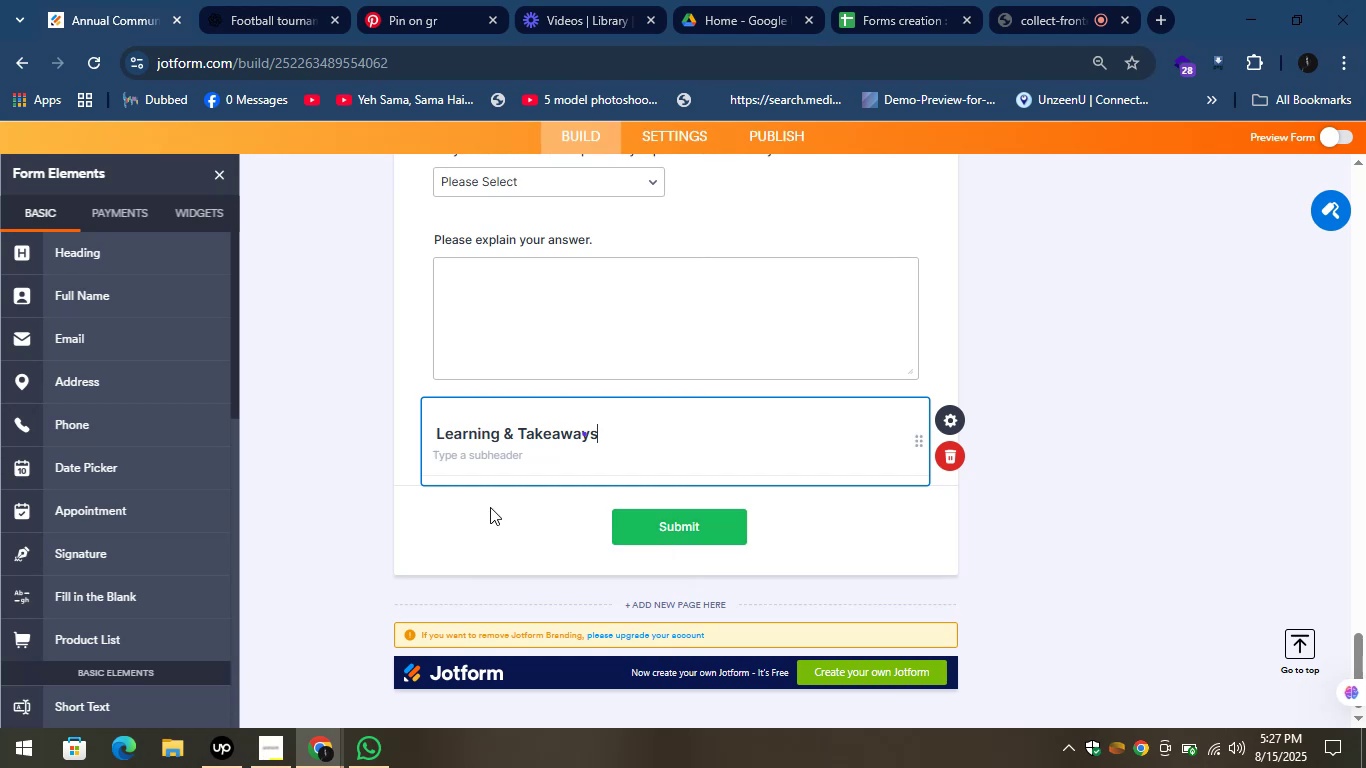 
left_click_drag(start_coordinate=[538, 364], to_coordinate=[827, 360])
 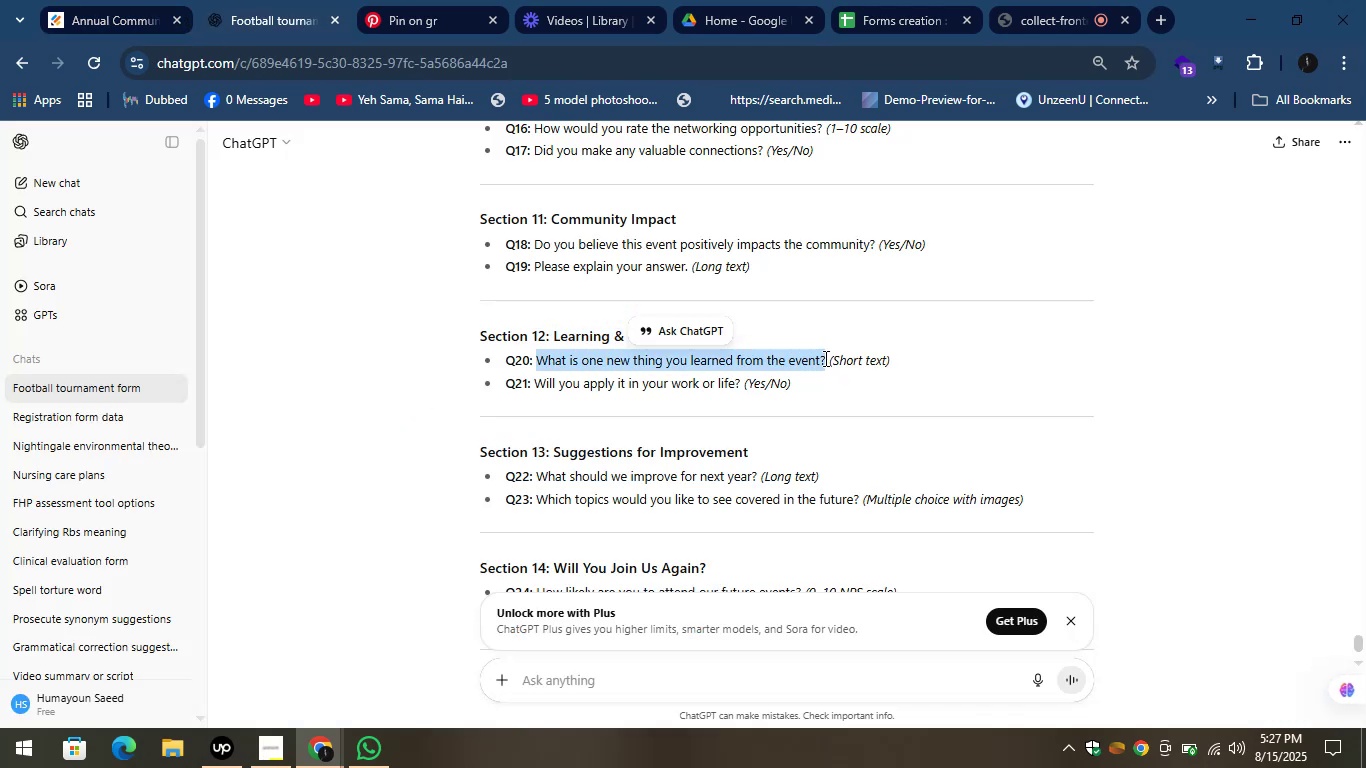 
key(Control+C)
 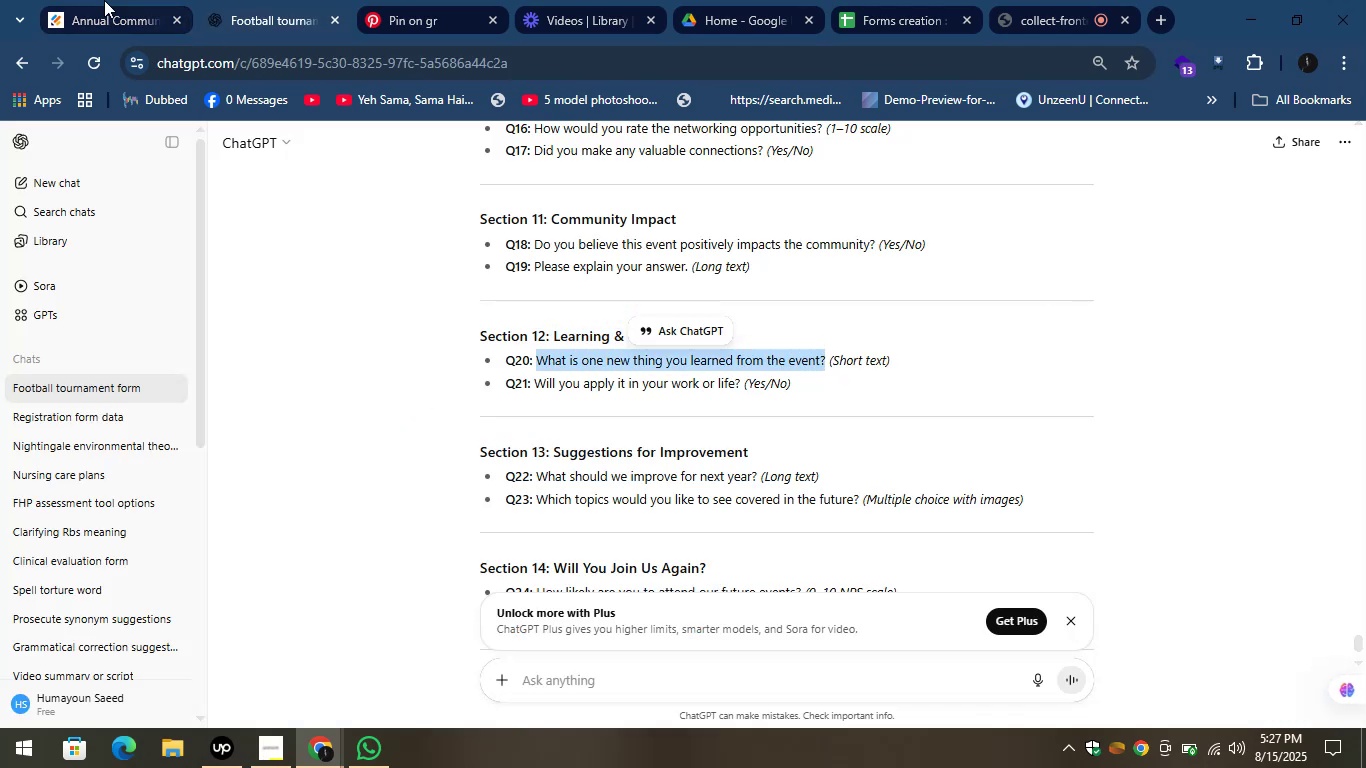 
left_click([104, 0])
 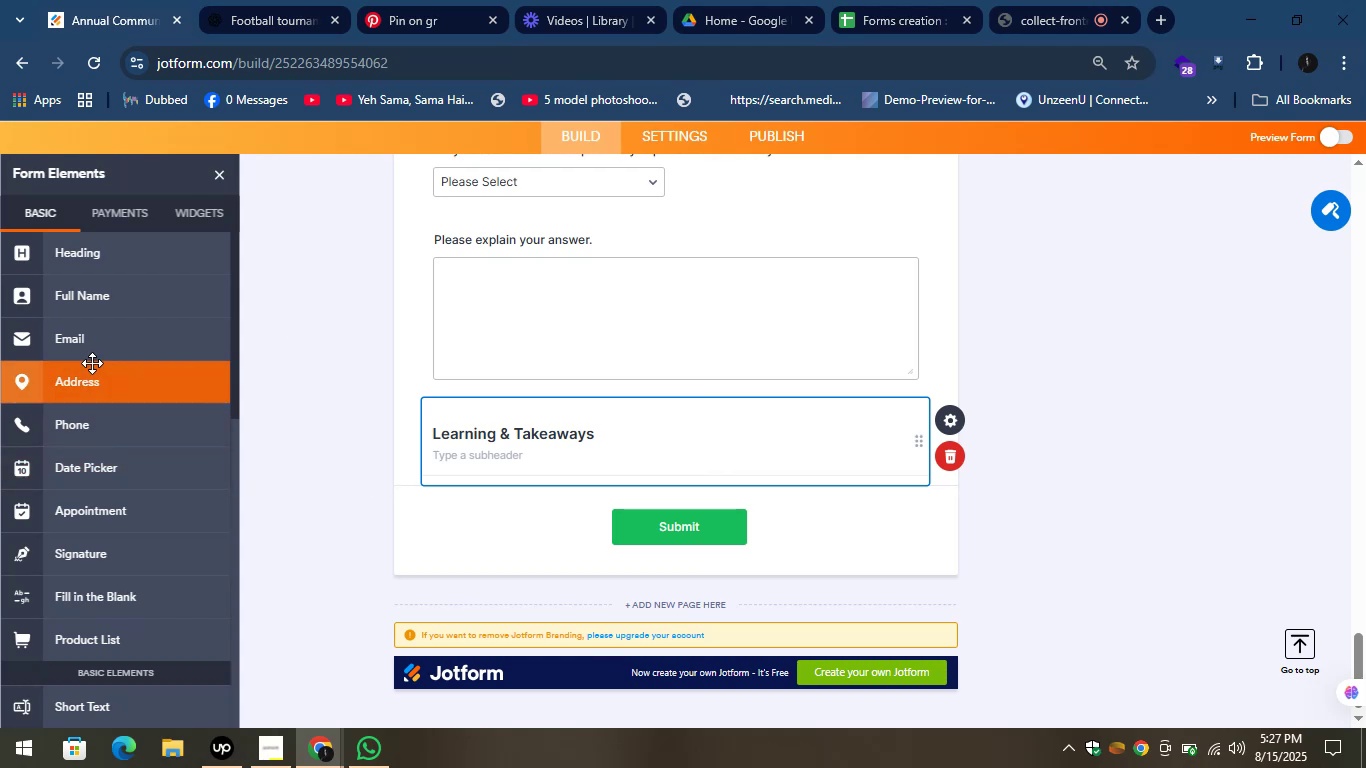 
scroll: coordinate [93, 362], scroll_direction: up, amount: 1.0
 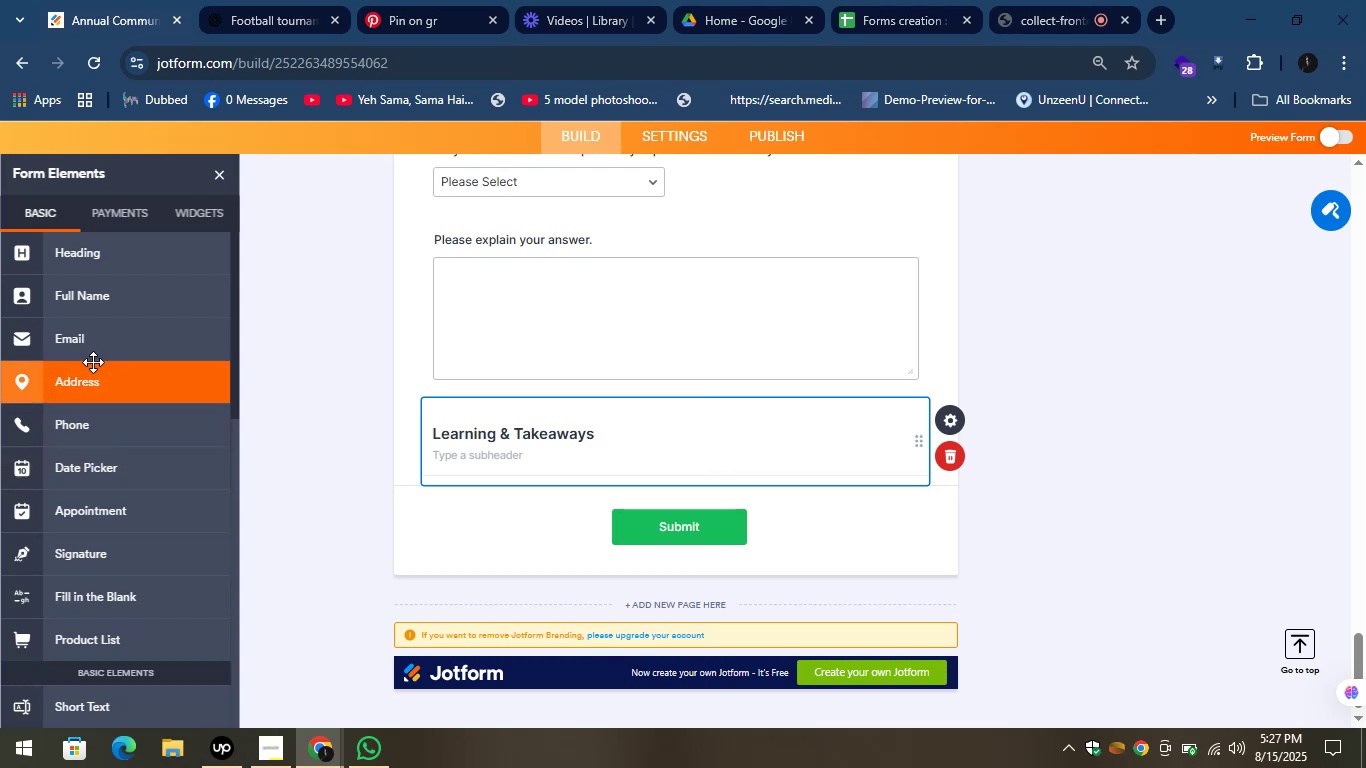 
scroll: coordinate [93, 362], scroll_direction: down, amount: 3.0
 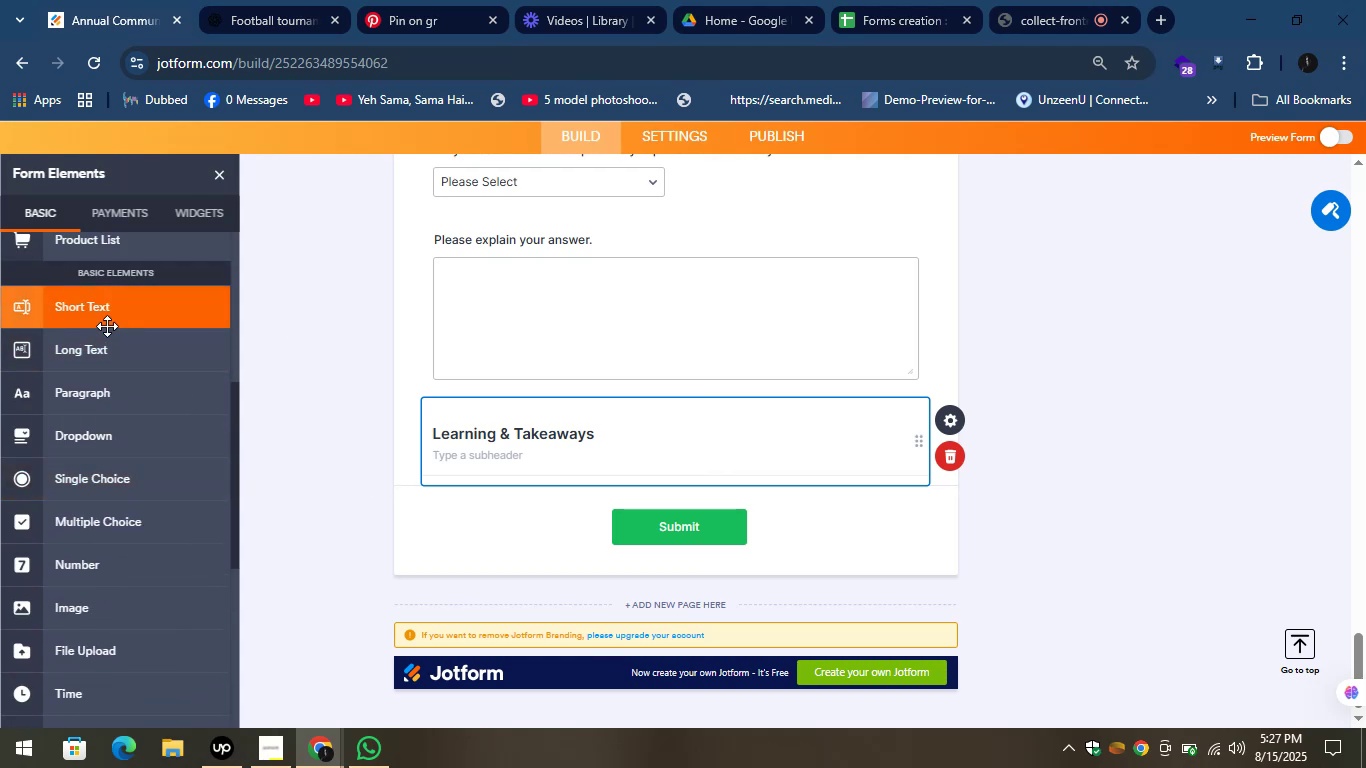 
left_click_drag(start_coordinate=[101, 310], to_coordinate=[557, 506])
 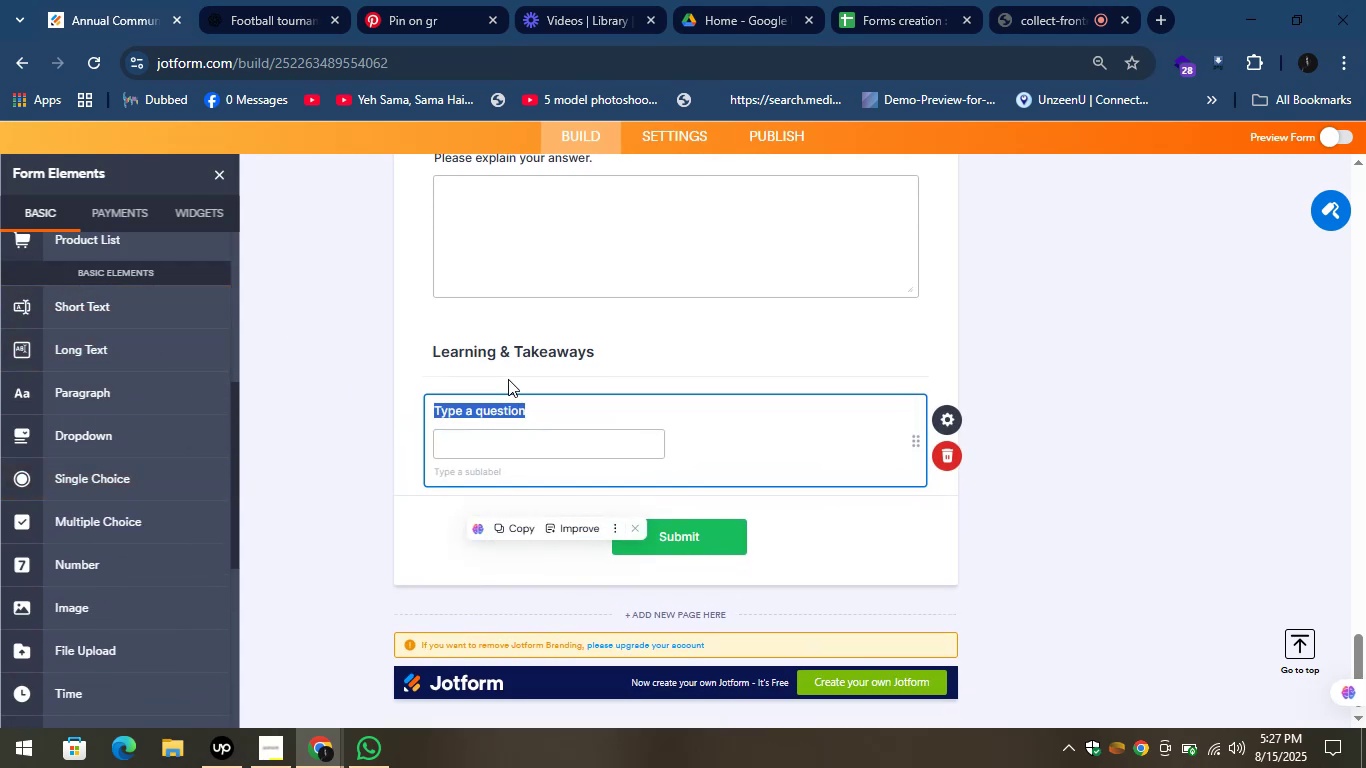 
key(Control+V)
 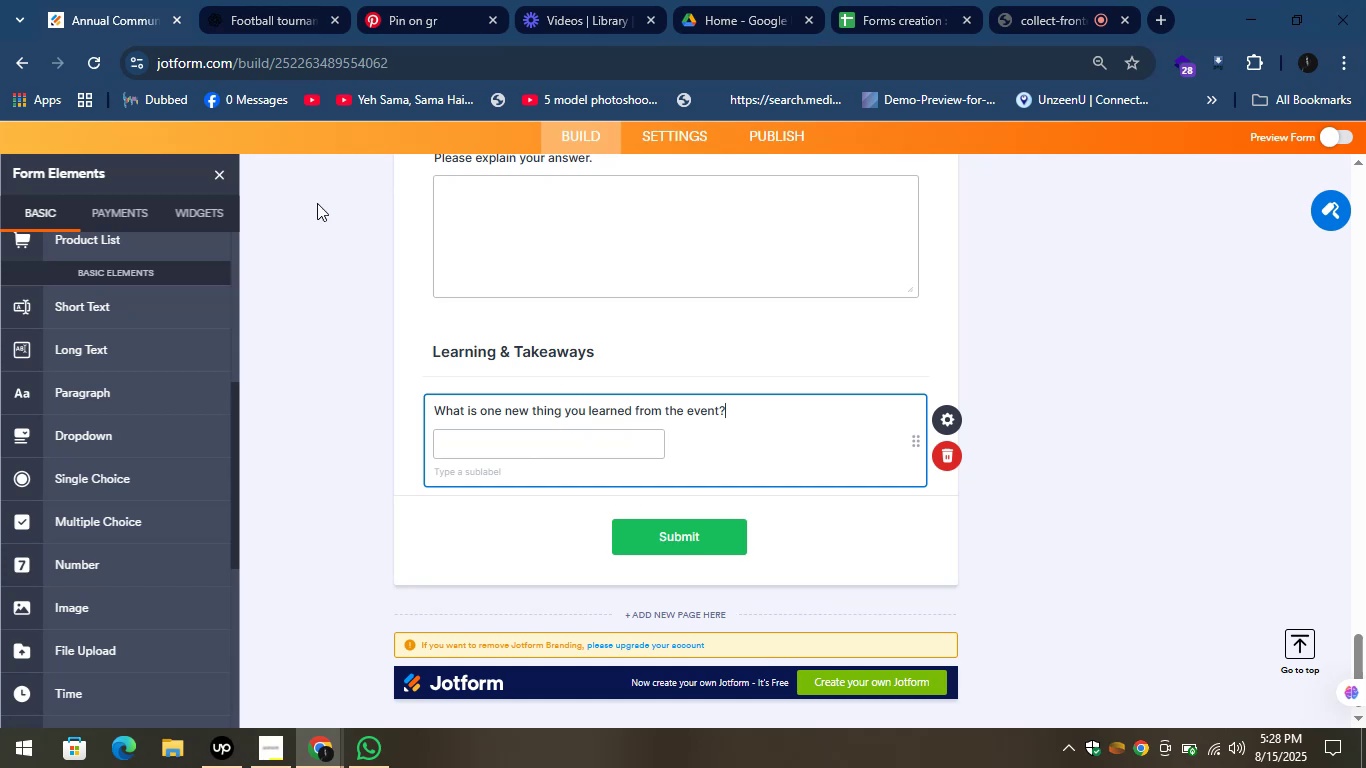 
left_click([267, 0])
 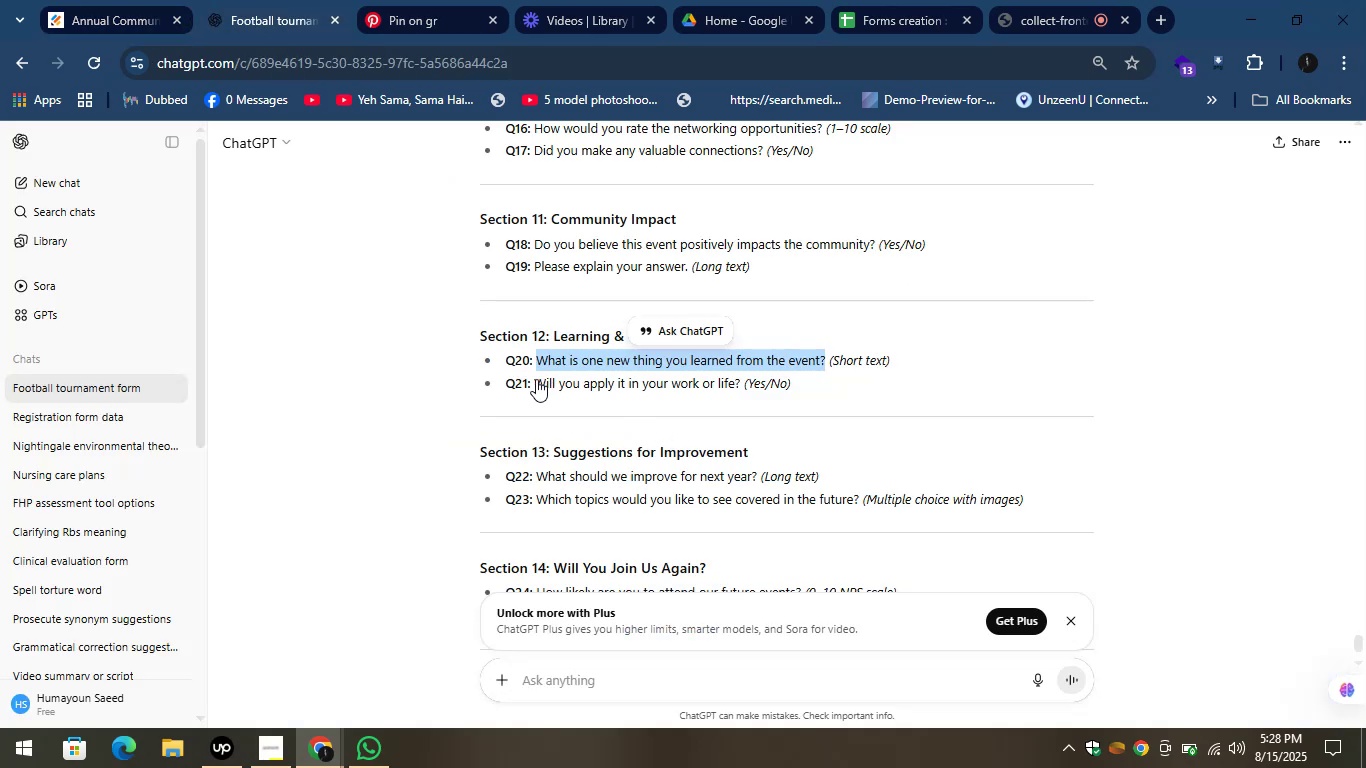 
left_click_drag(start_coordinate=[531, 379], to_coordinate=[739, 391])
 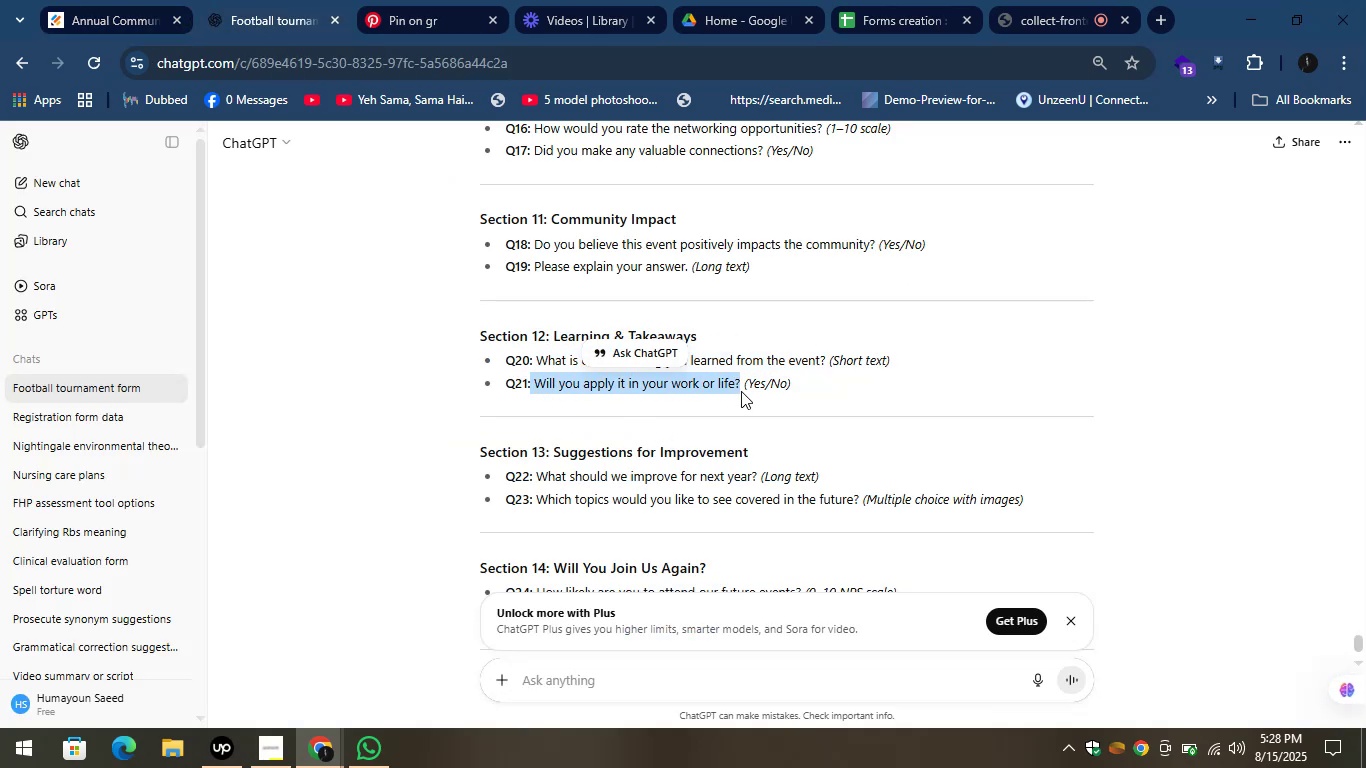 
key(Control+C)
 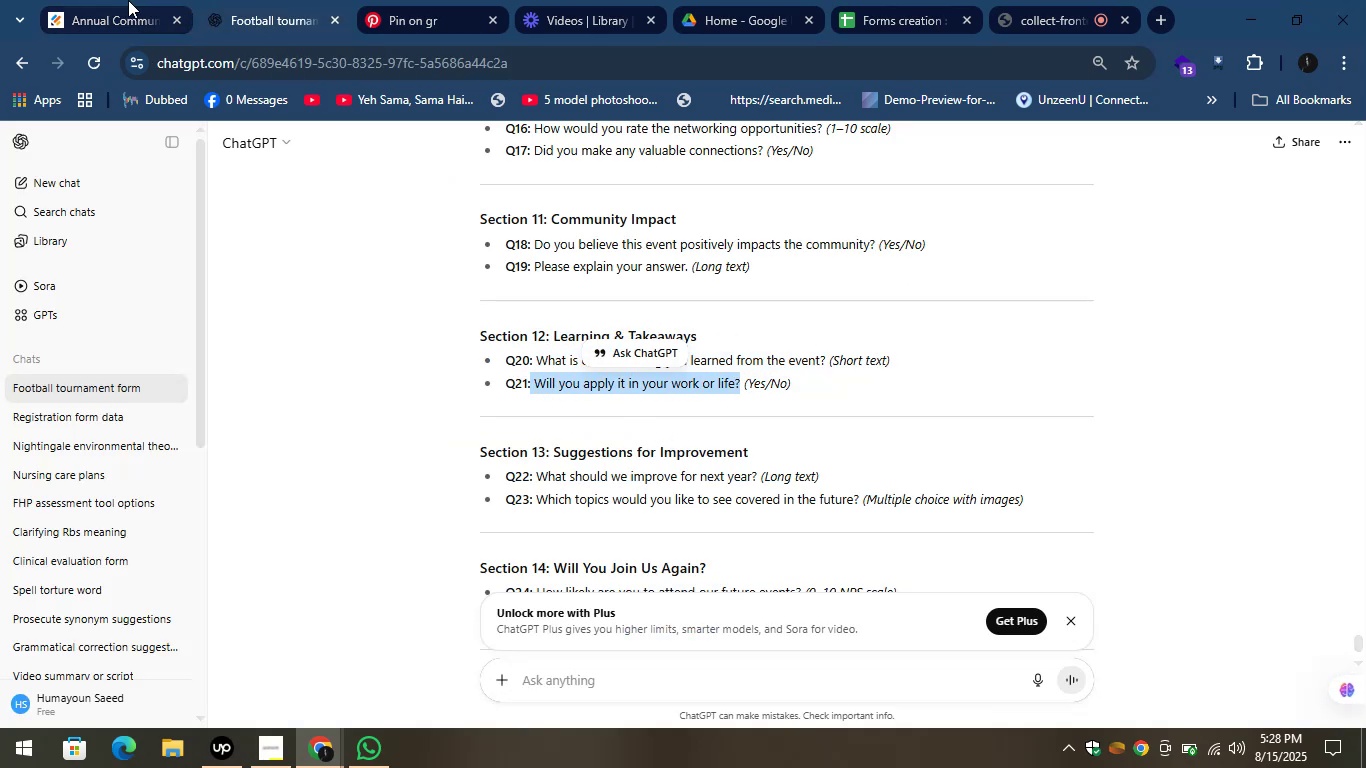 
left_click([128, 0])
 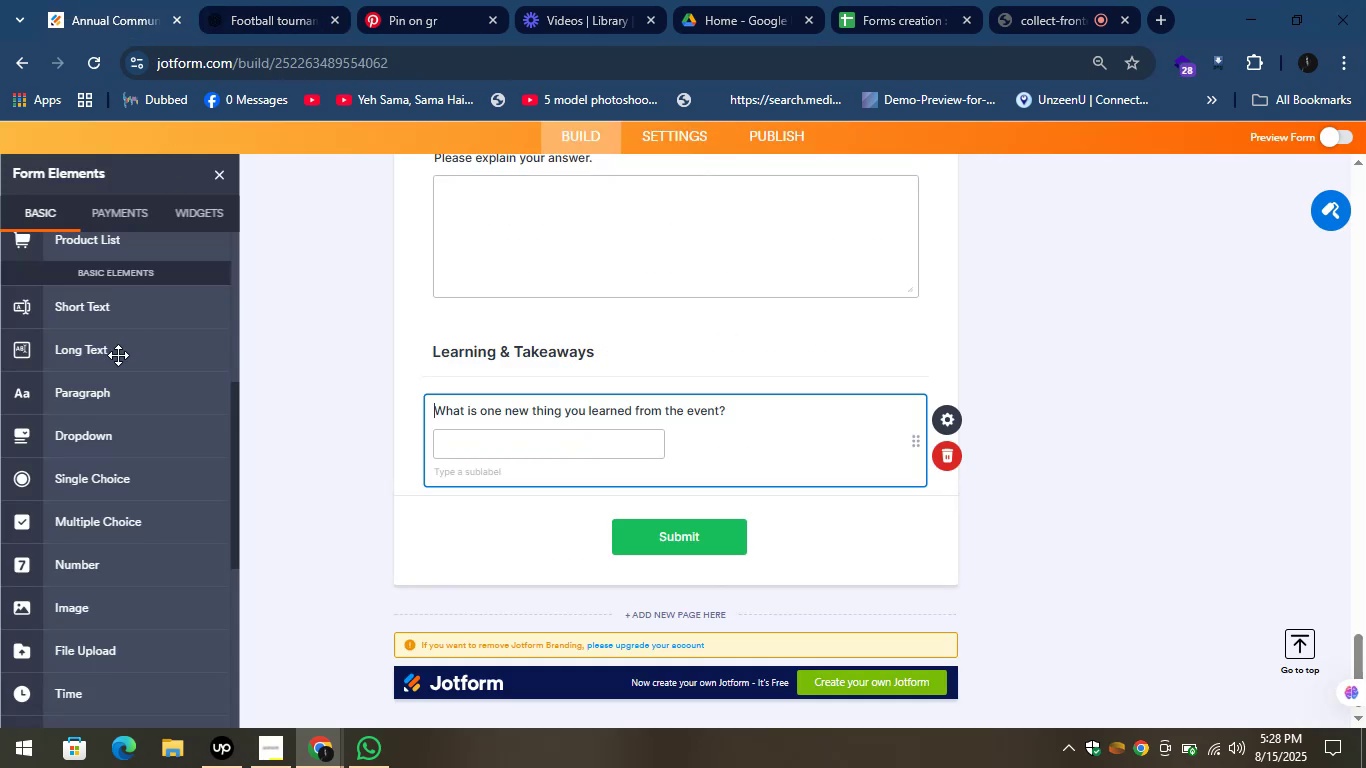 
scroll: coordinate [117, 357], scroll_direction: down, amount: 1.0
 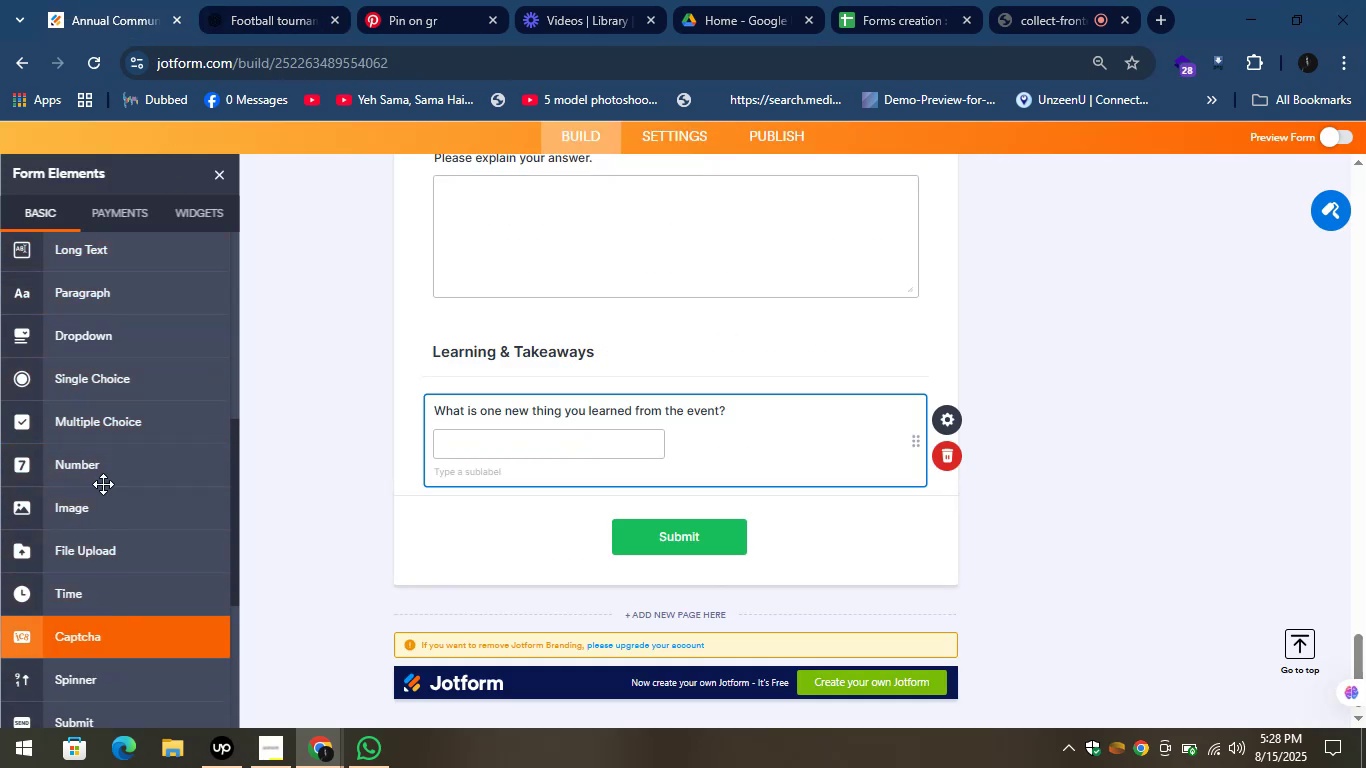 
left_click_drag(start_coordinate=[81, 335], to_coordinate=[567, 502])
 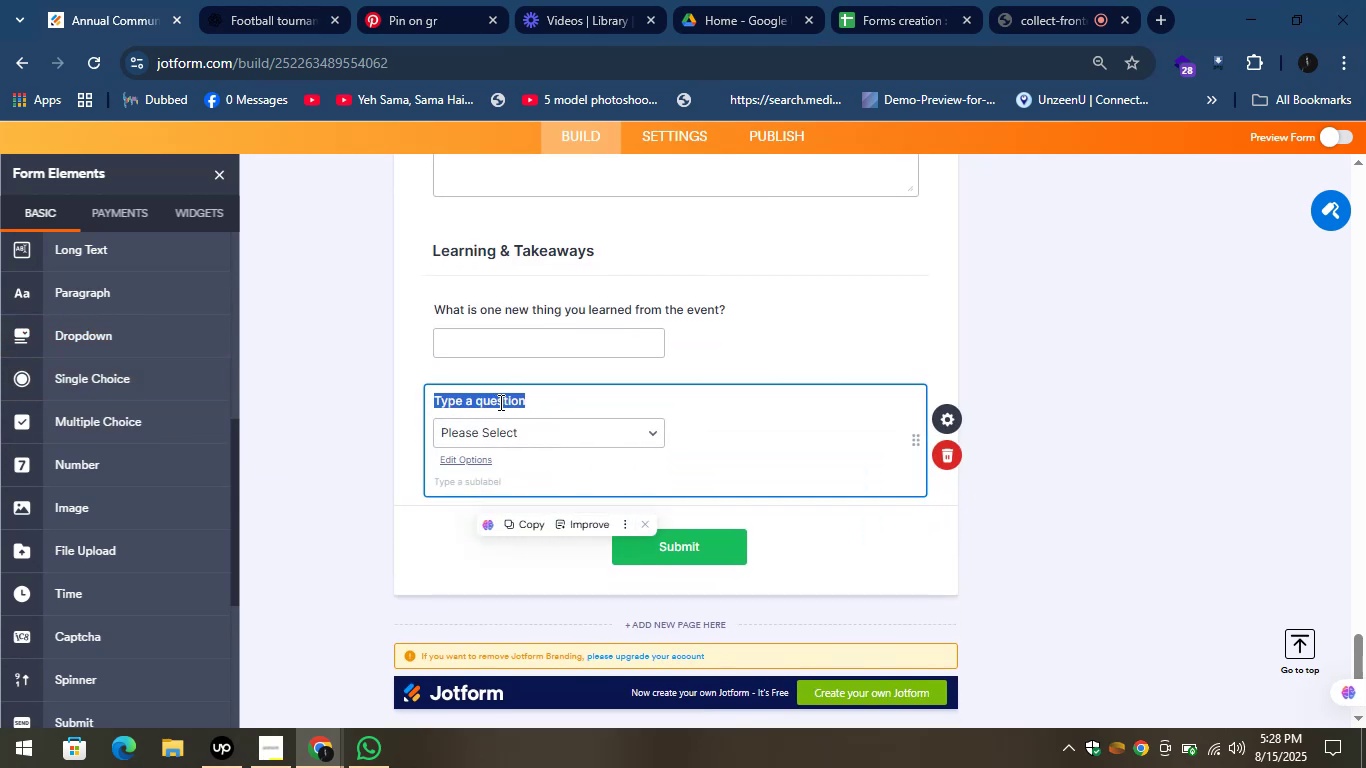 
key(Control+V)
 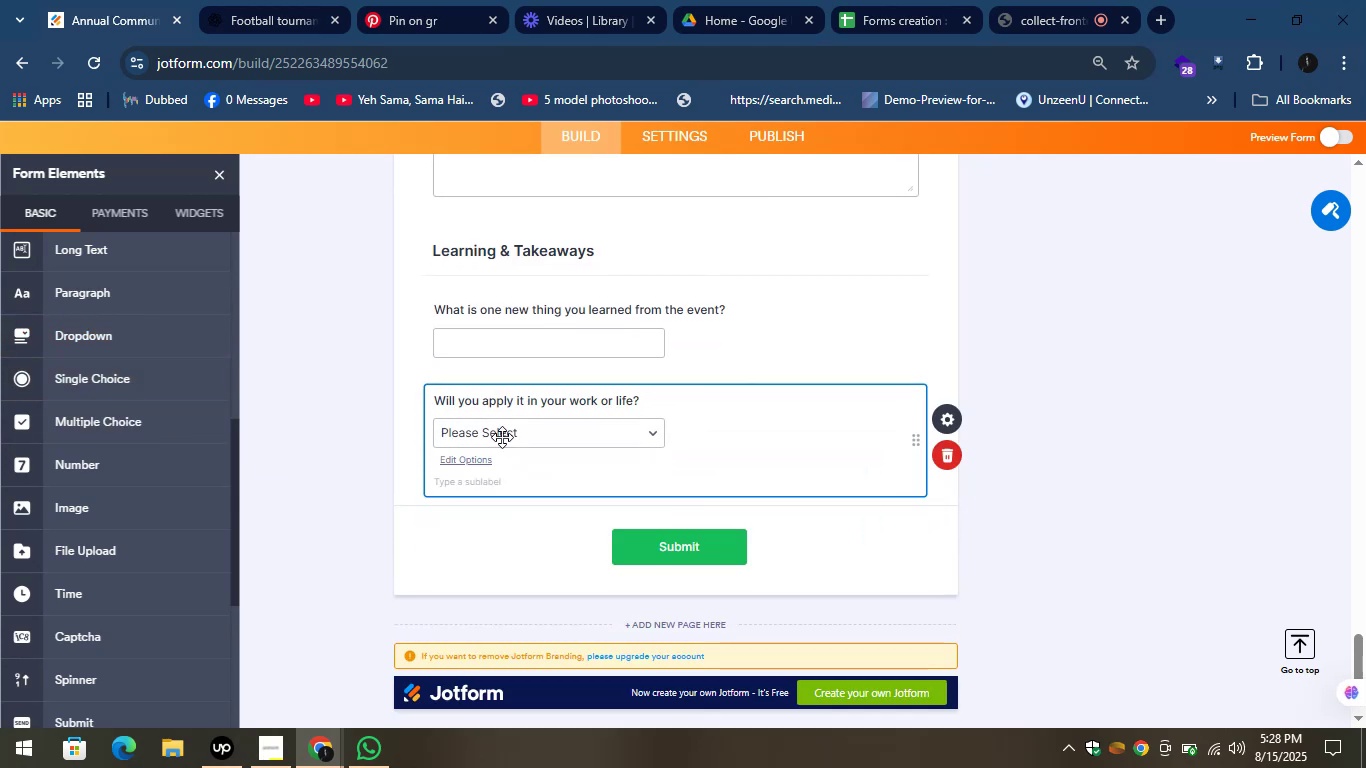 
left_click([502, 437])
 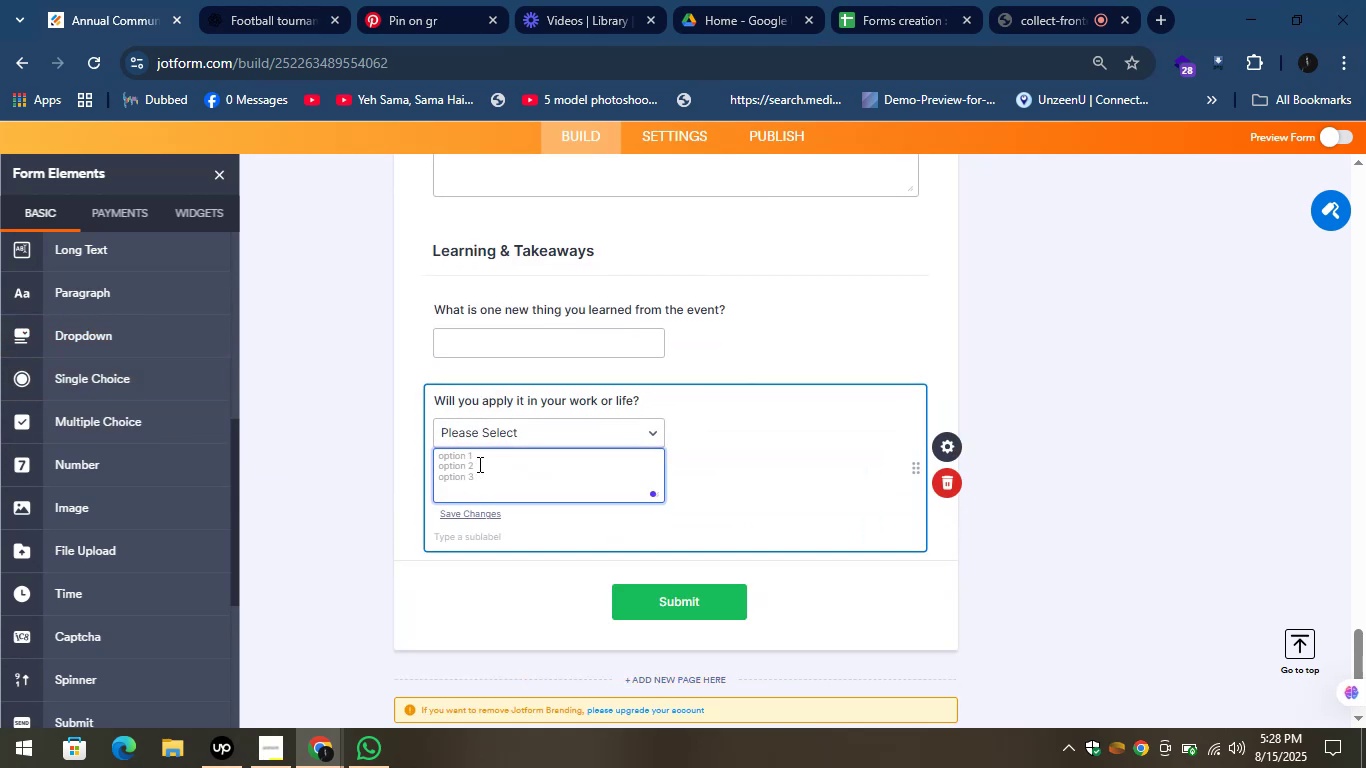 
type(Yes )
 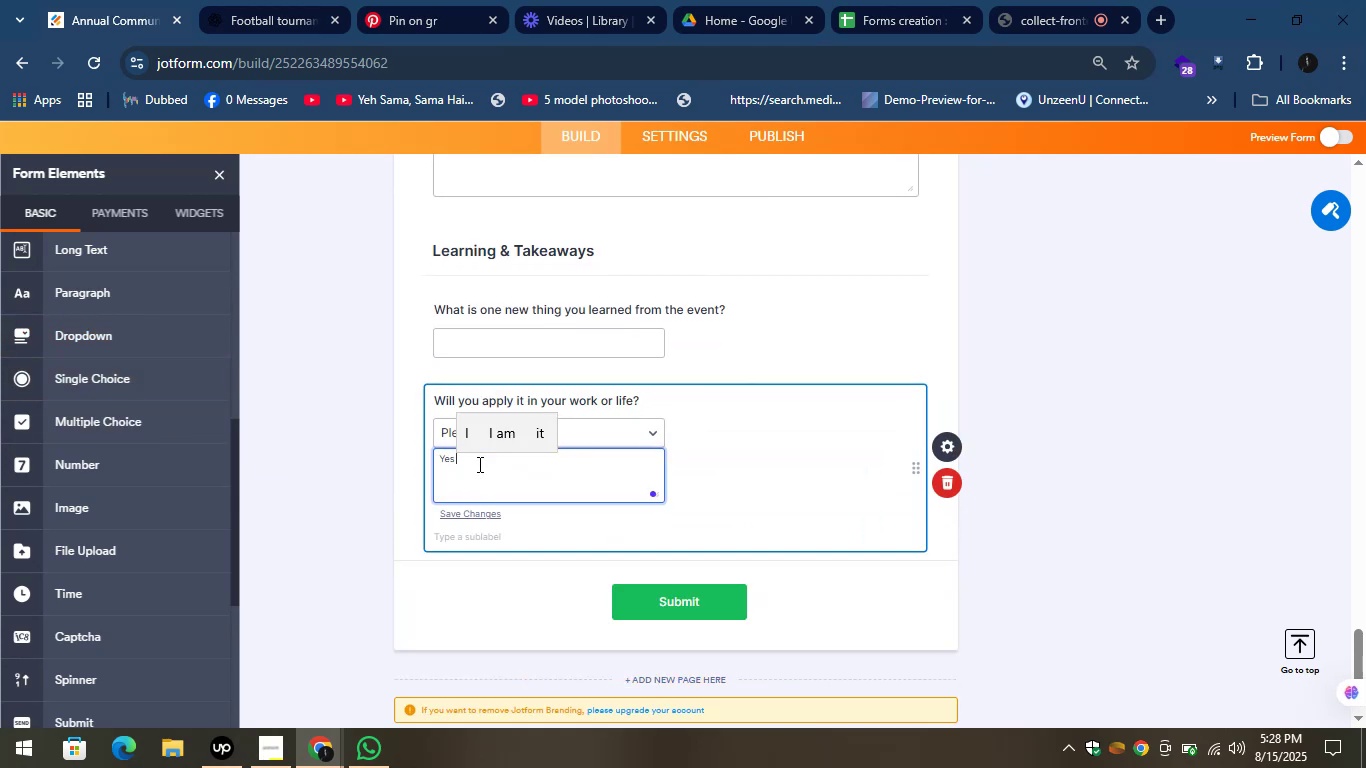 
key(Shift+Enter)
 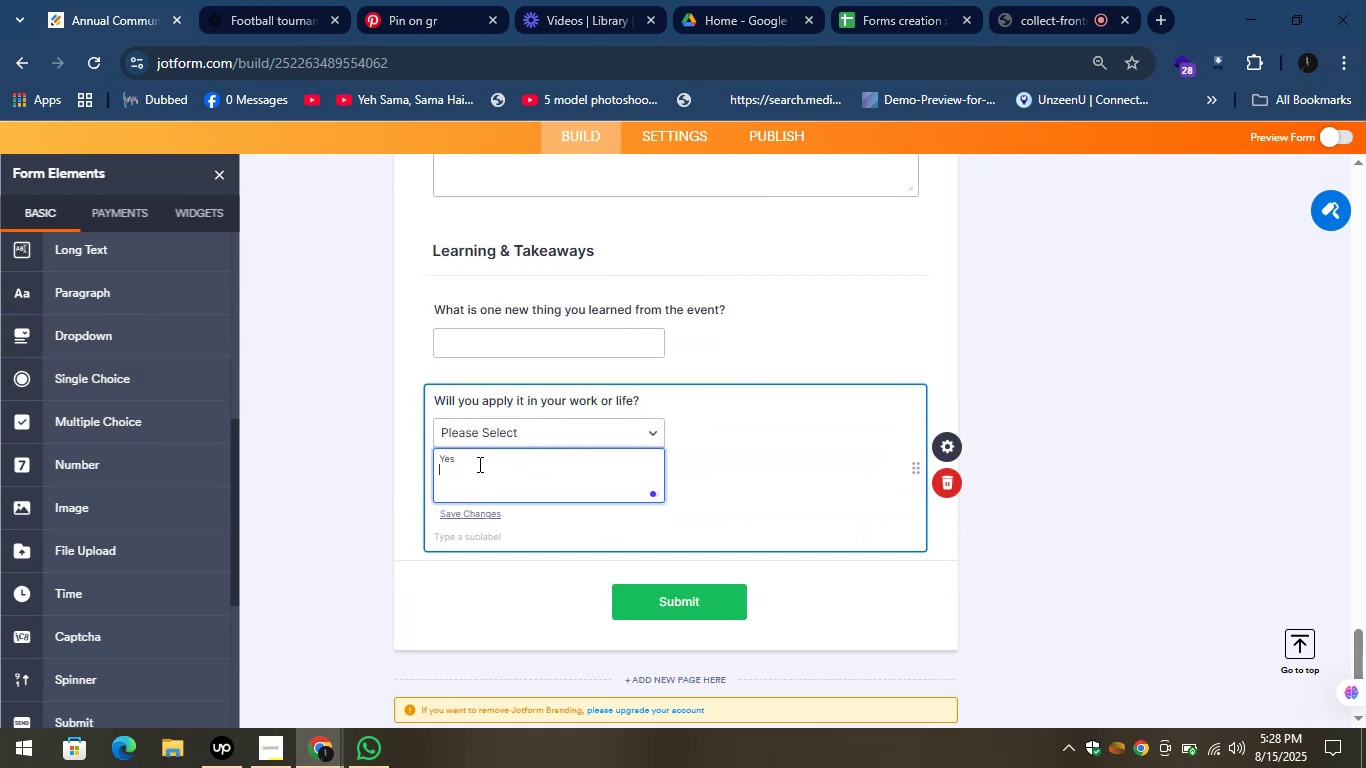 
key(Shift+Enter)
 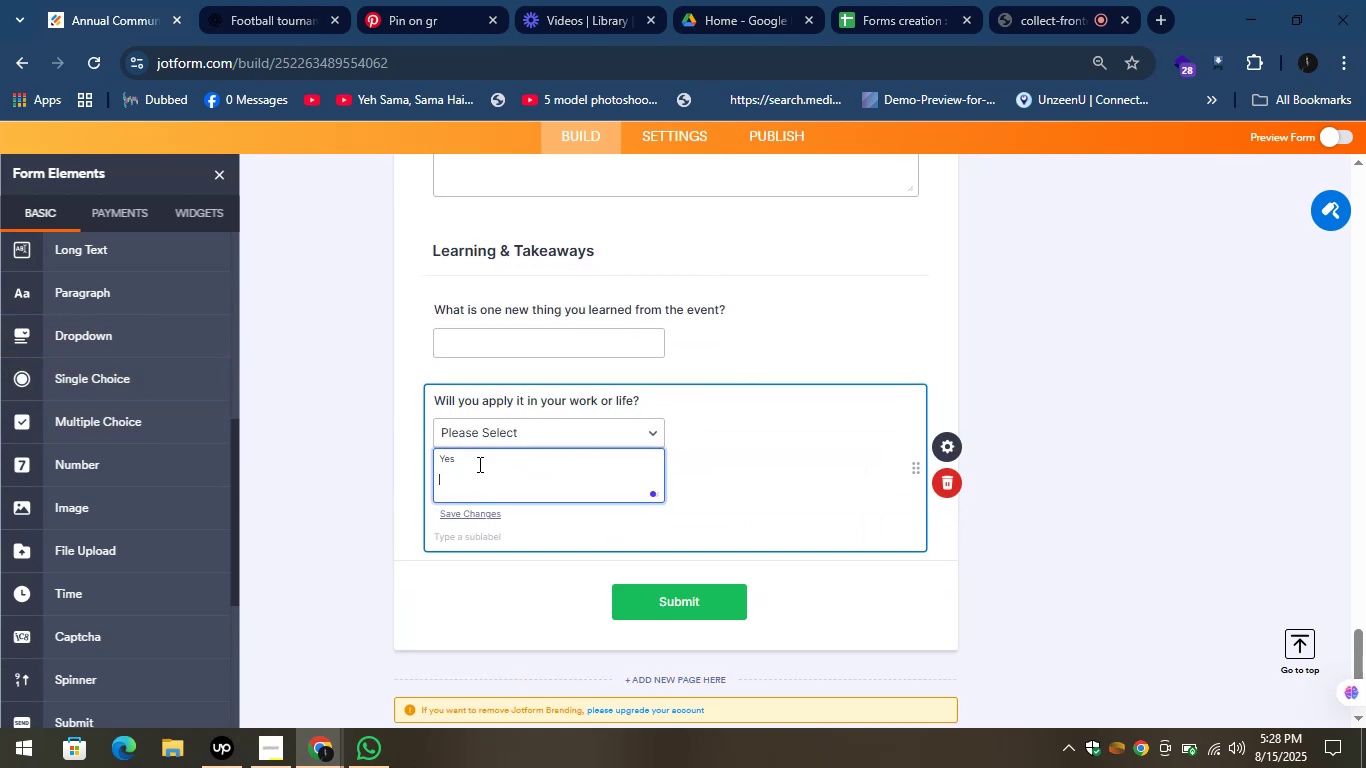 
key(CapsLock)
 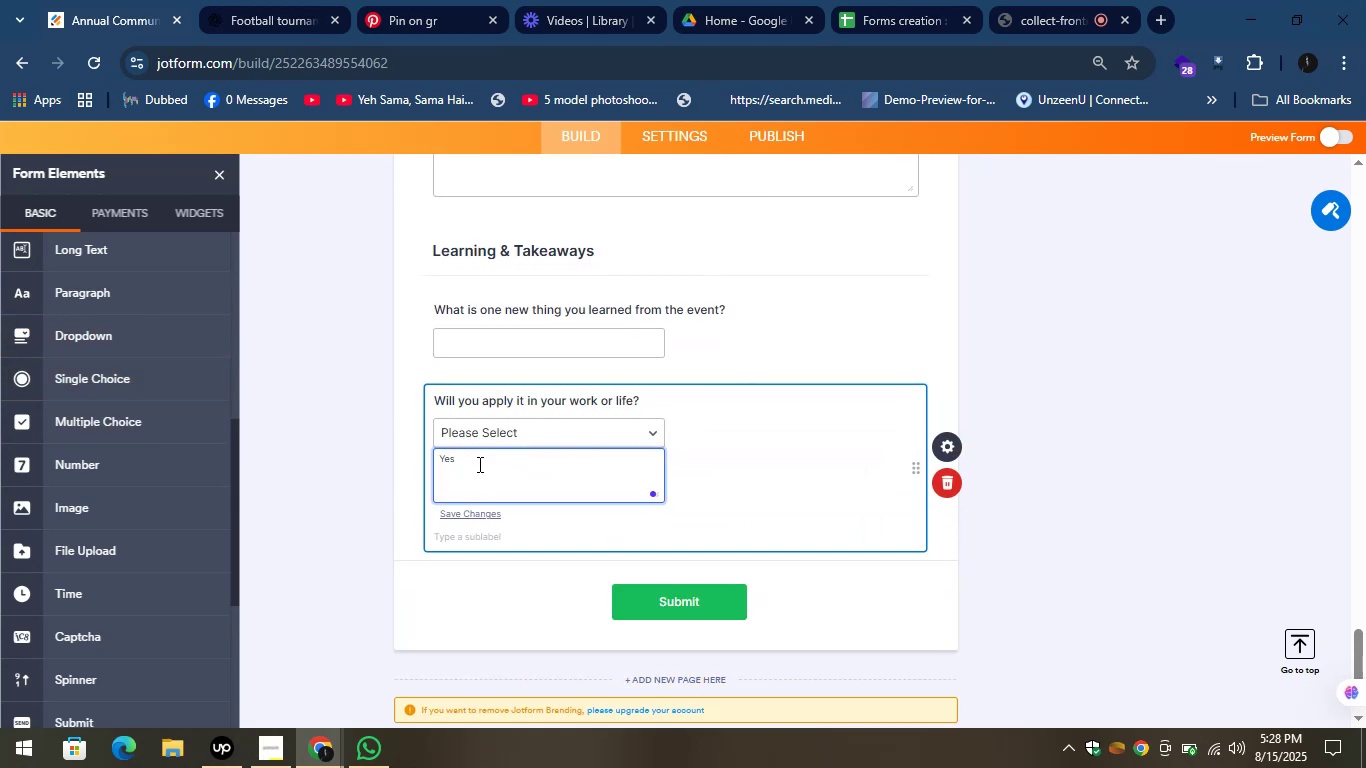 
key(CapsLock)
 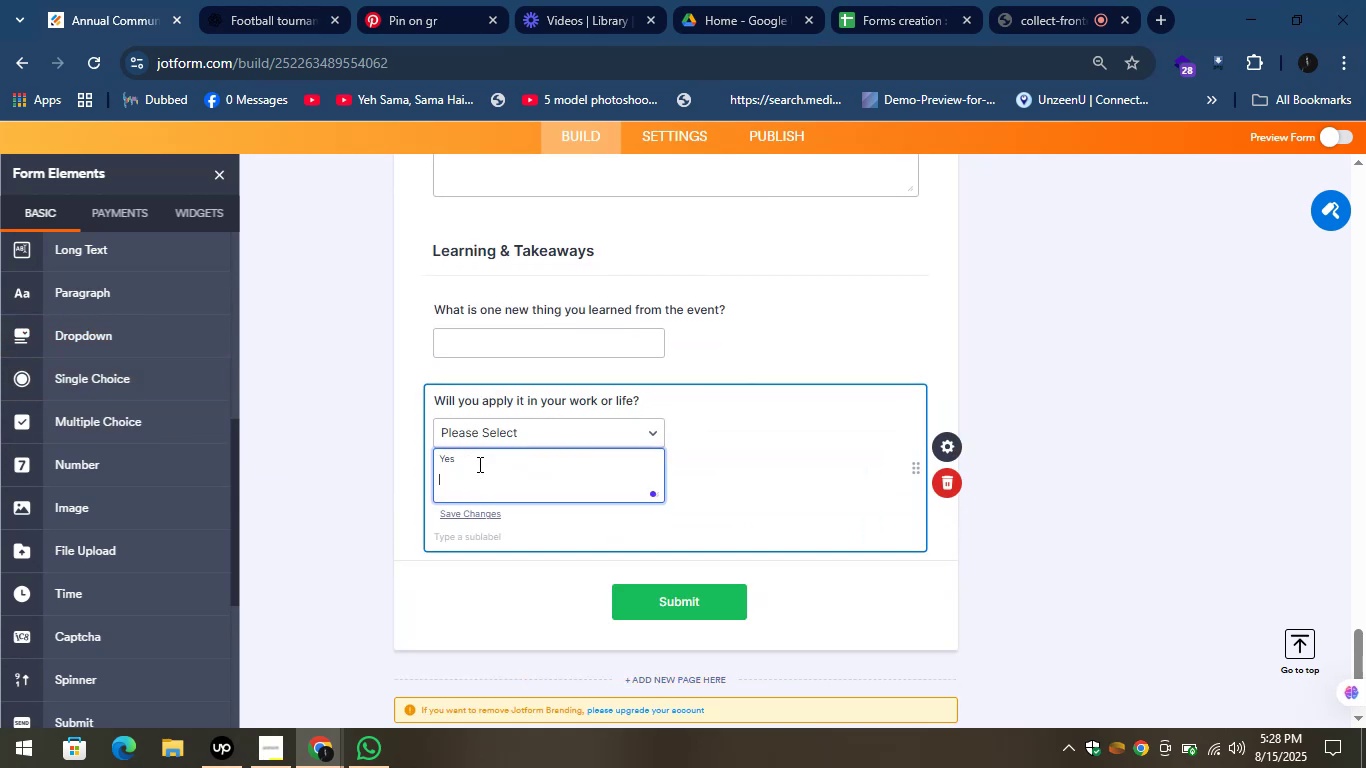 
key(N)
 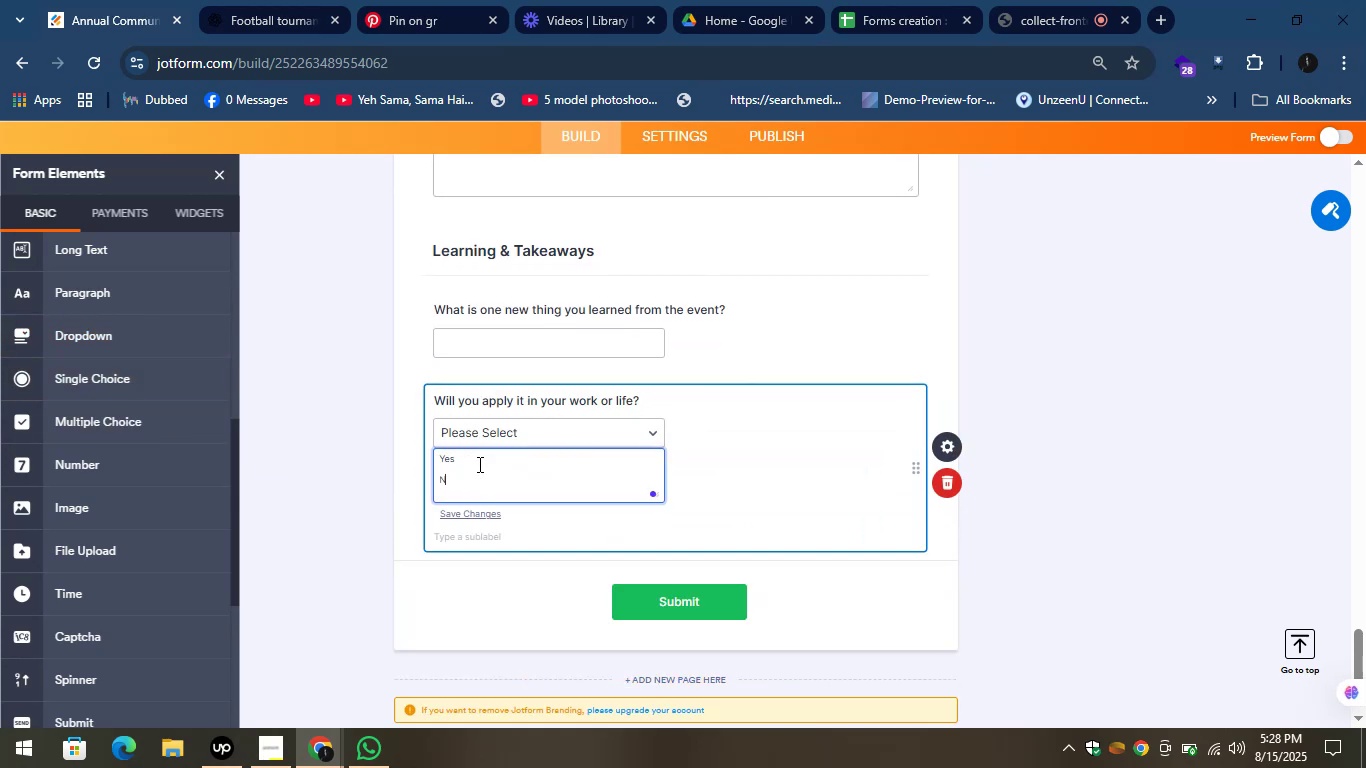 
key(CapsLock)
 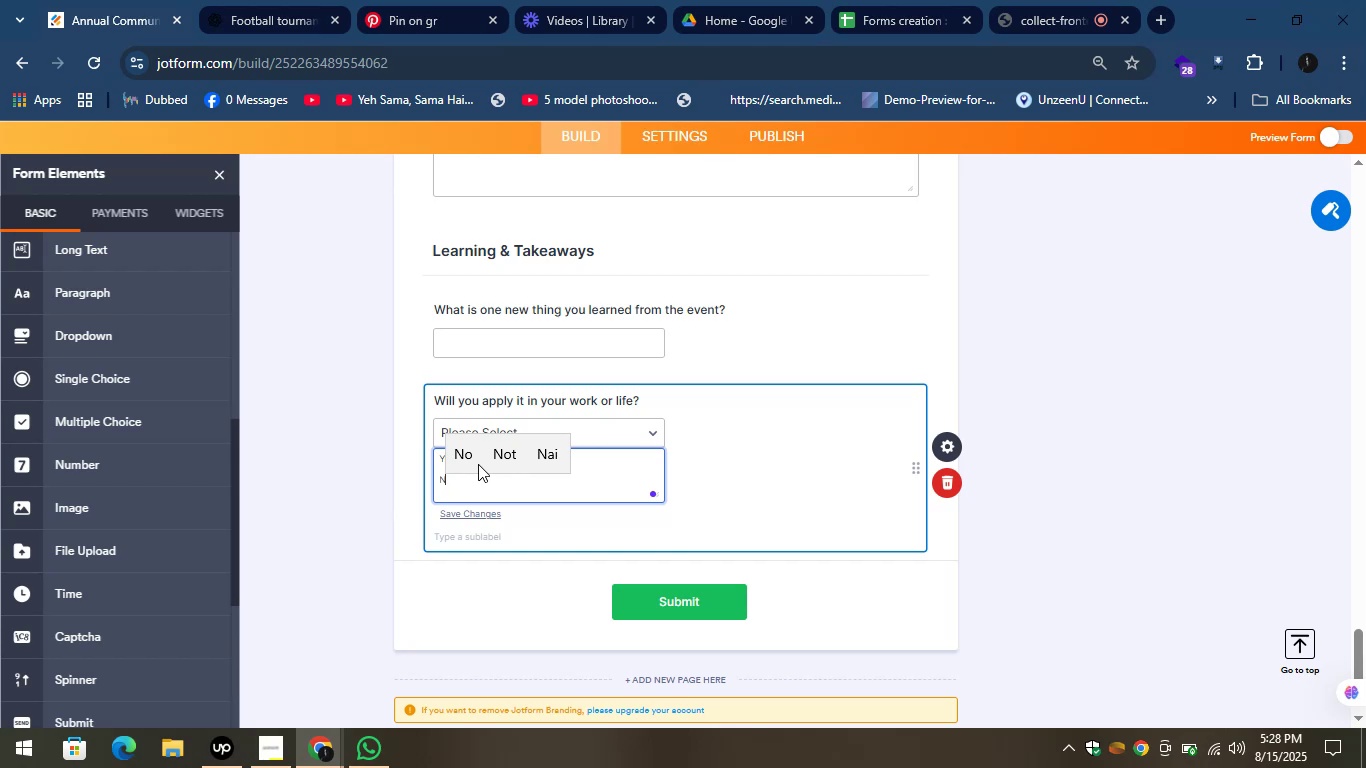 
key(O)
 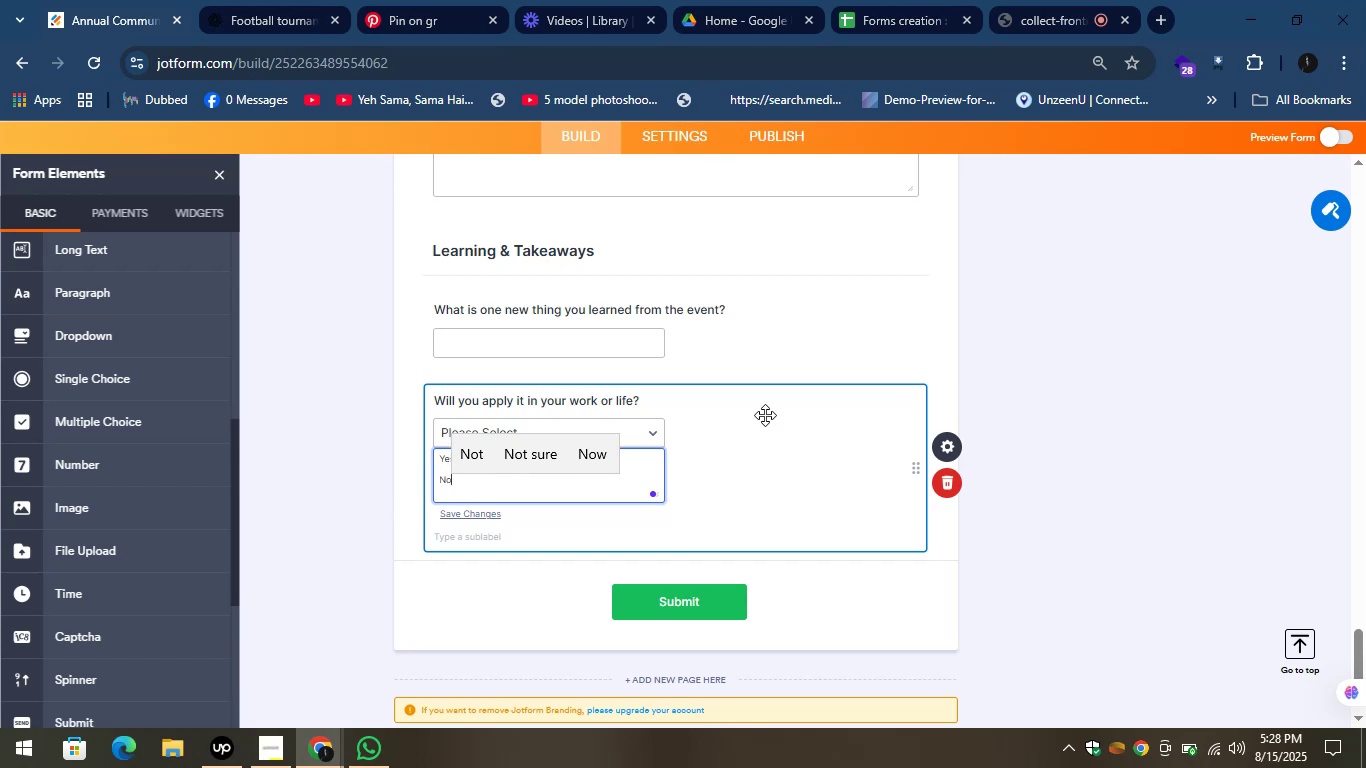 
left_click([813, 416])
 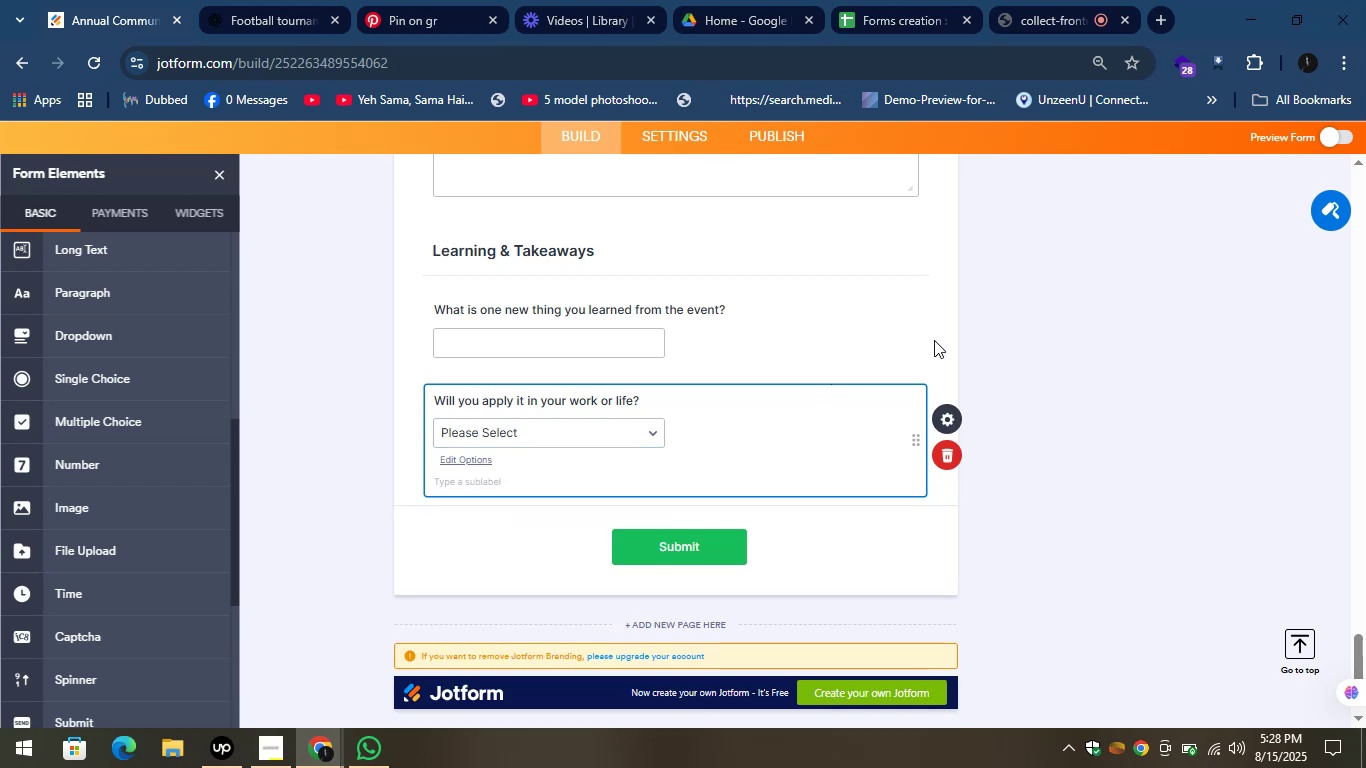 
left_click([943, 337])
 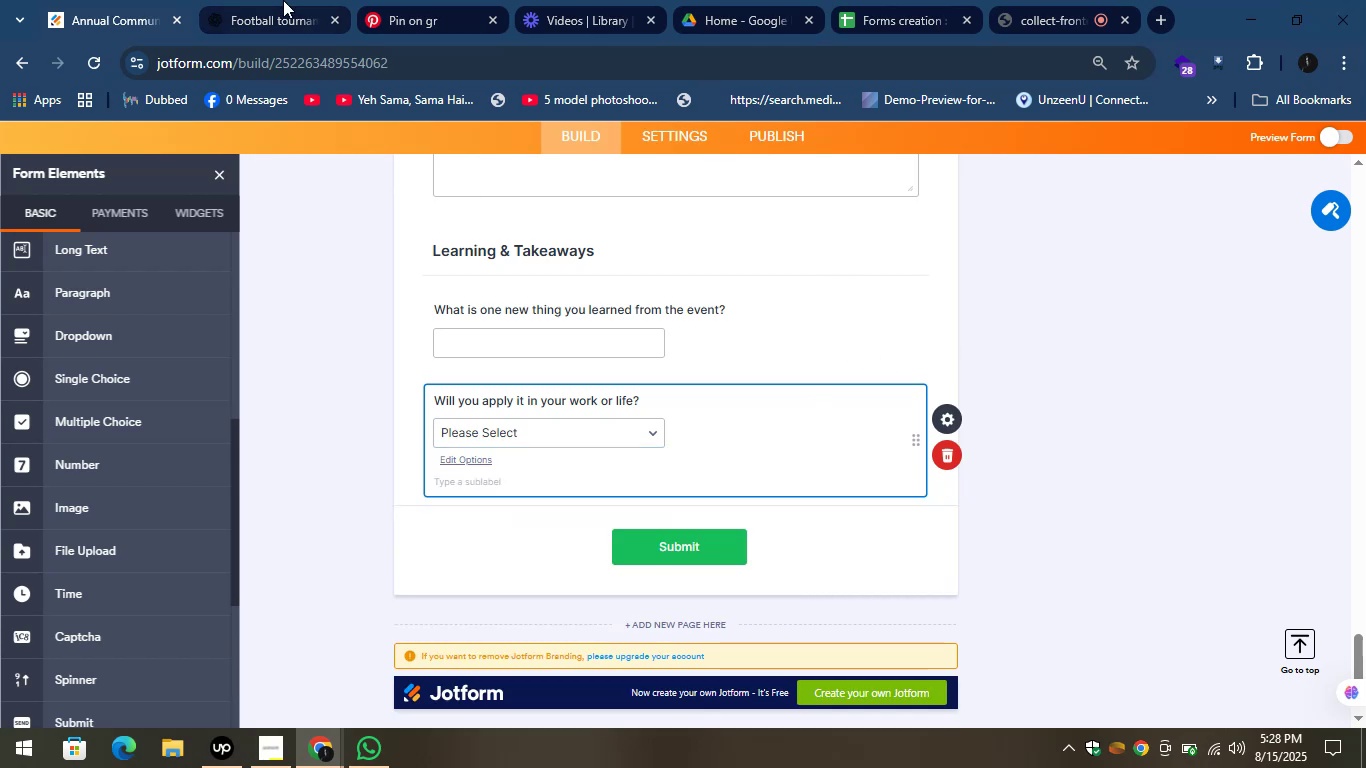 
left_click([283, 0])
 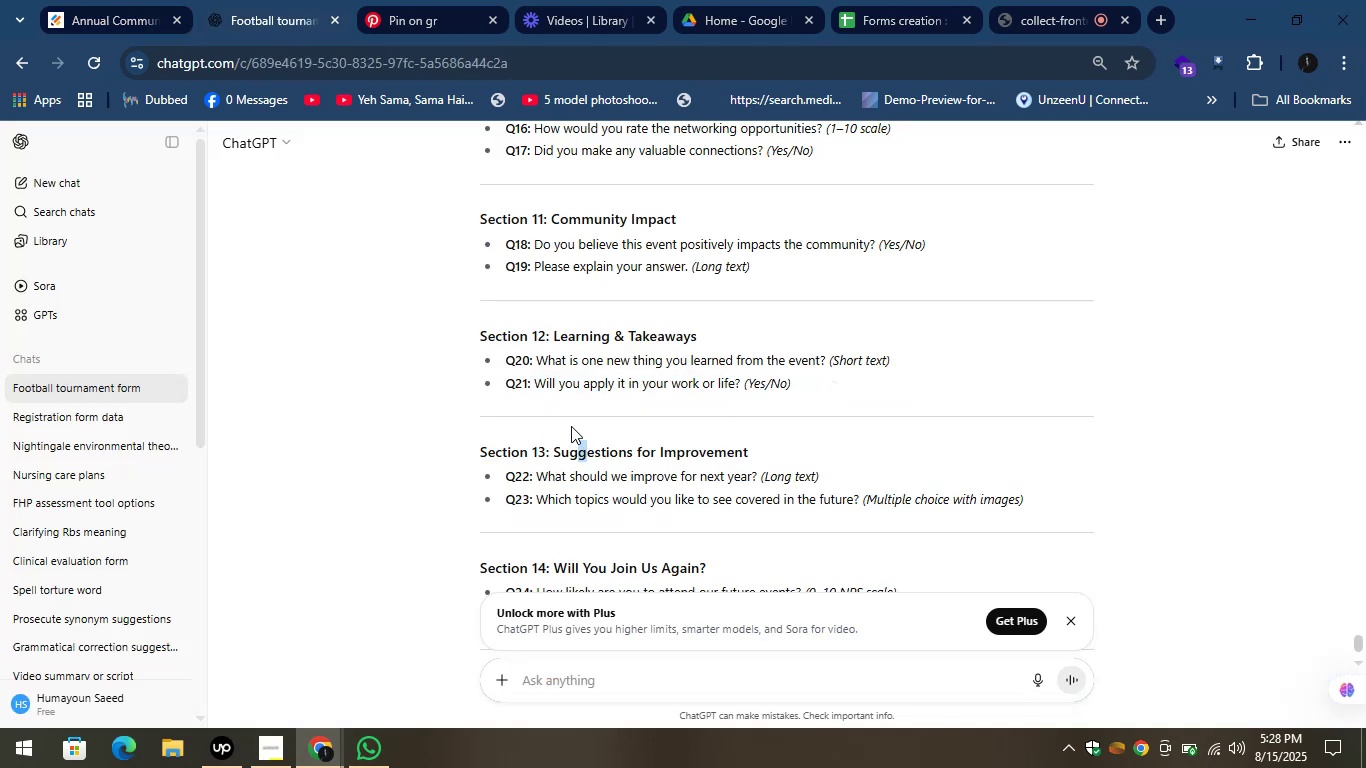 
left_click([1156, 446])
 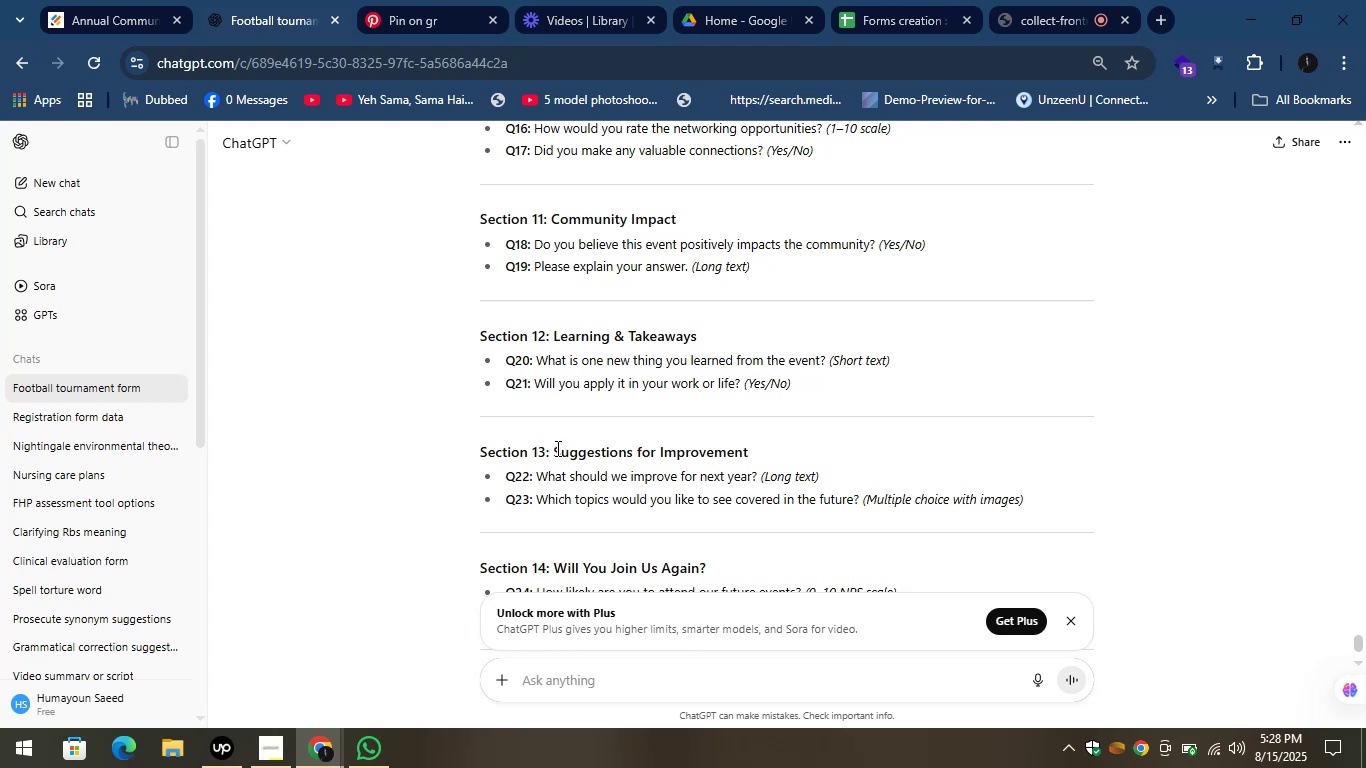 
left_click_drag(start_coordinate=[555, 447], to_coordinate=[779, 462])
 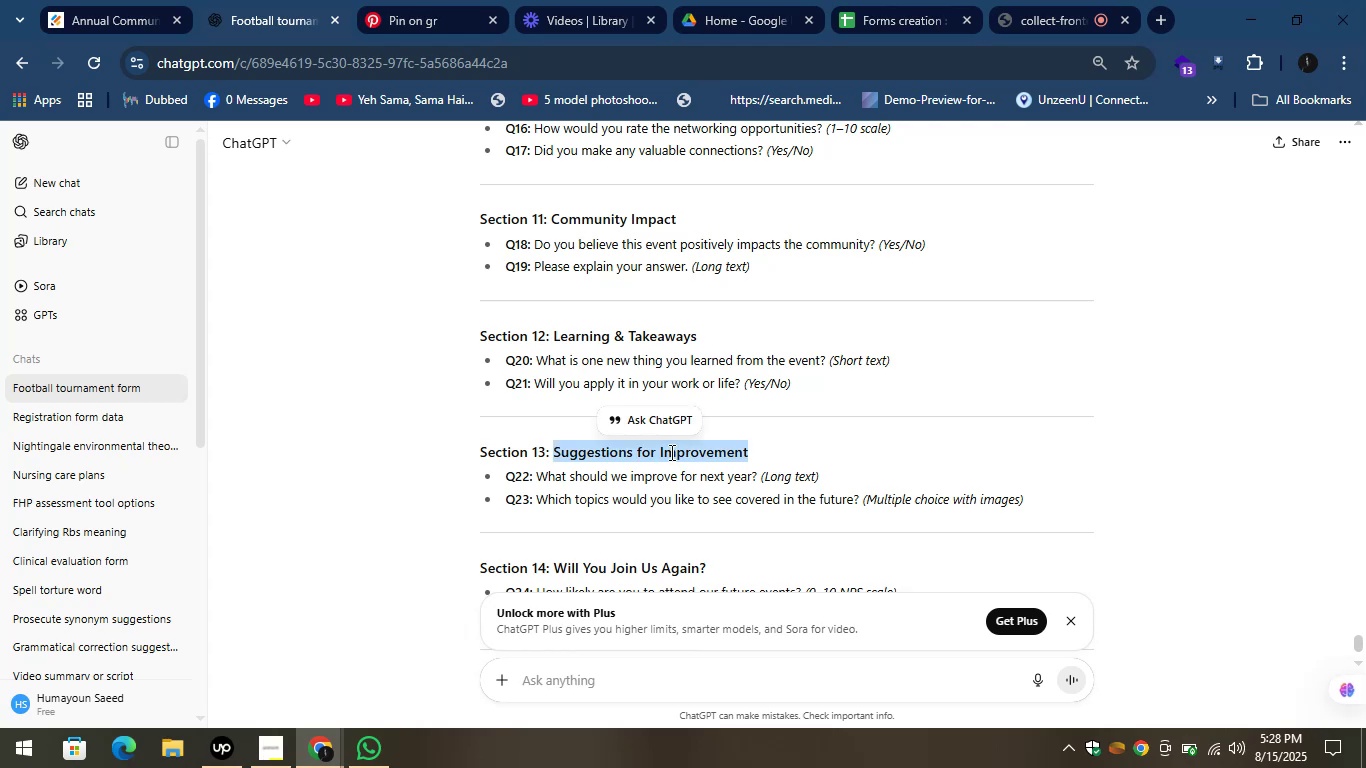 
right_click([670, 452])
 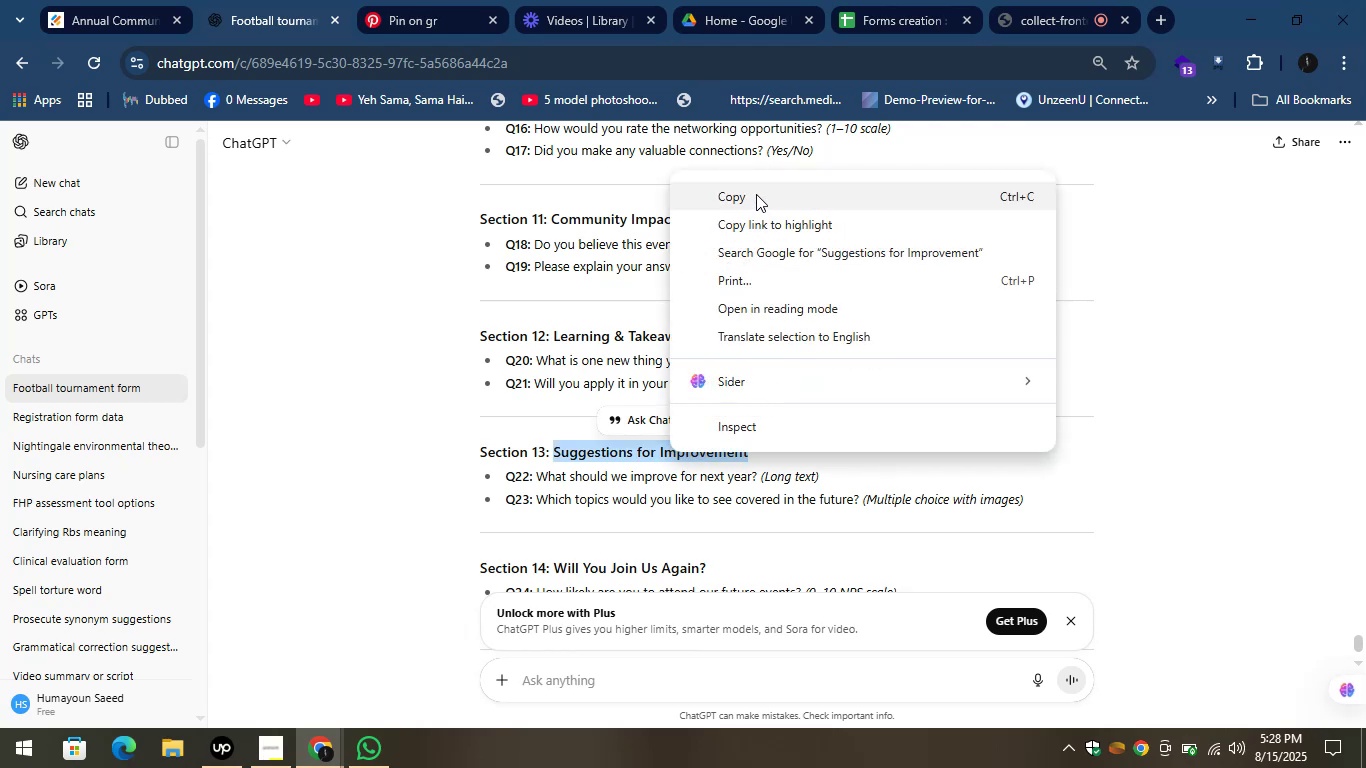 
left_click([756, 194])
 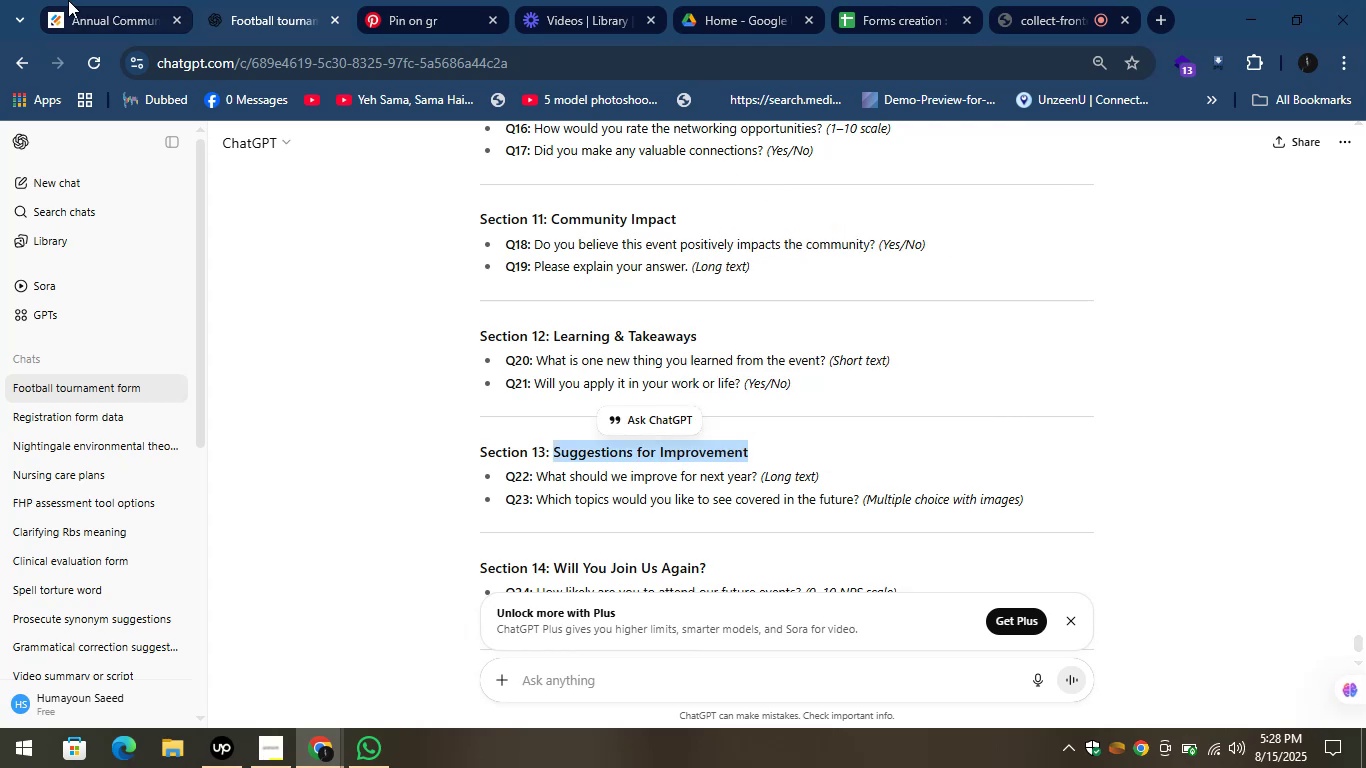 
left_click([68, 0])
 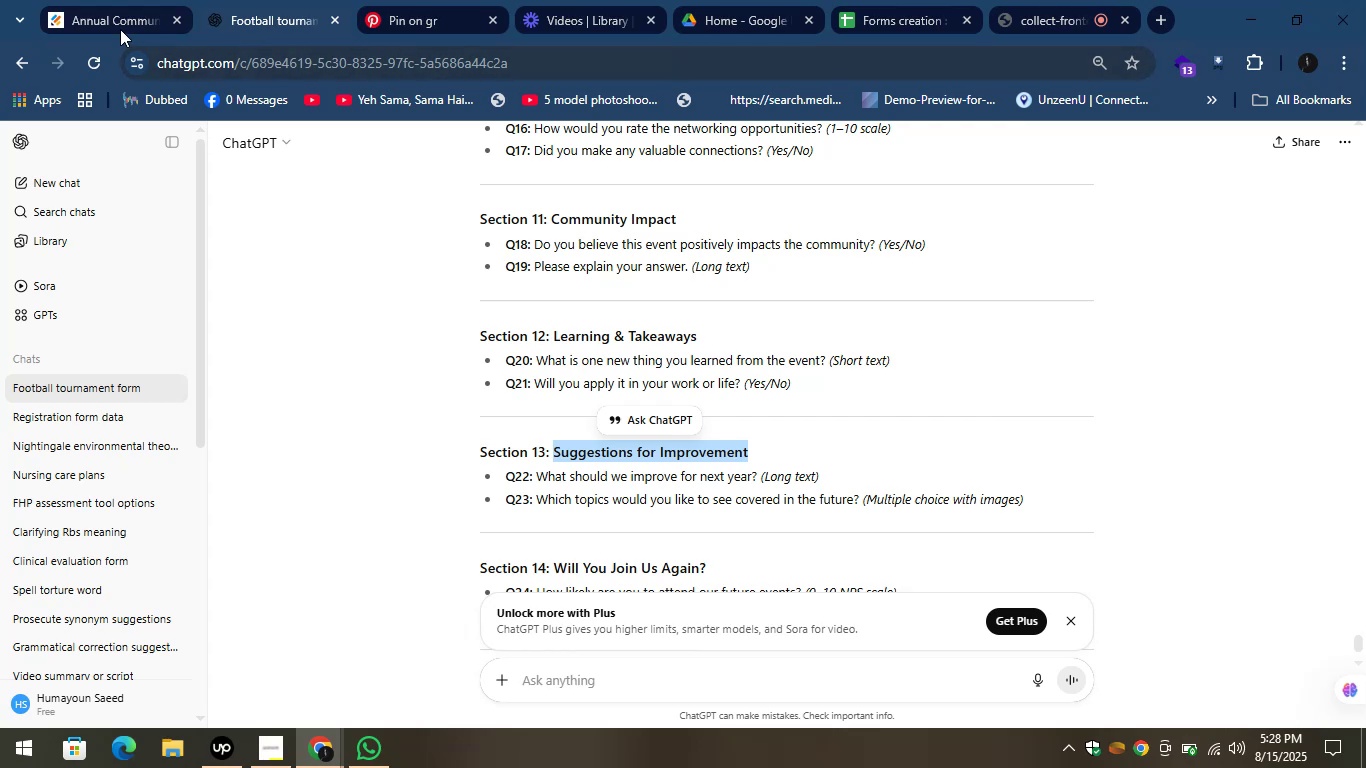 
wait(5.14)
 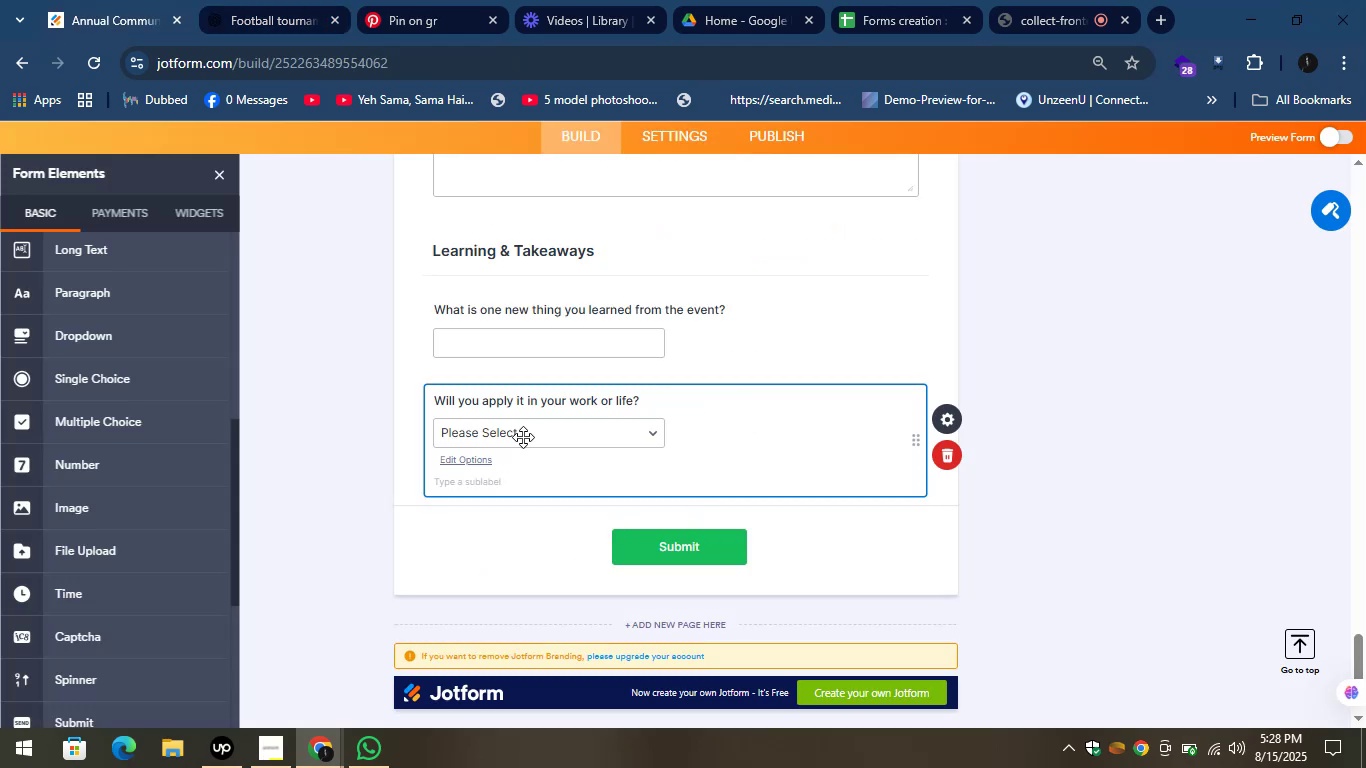 
scroll: coordinate [188, 308], scroll_direction: up, amount: 3.0
 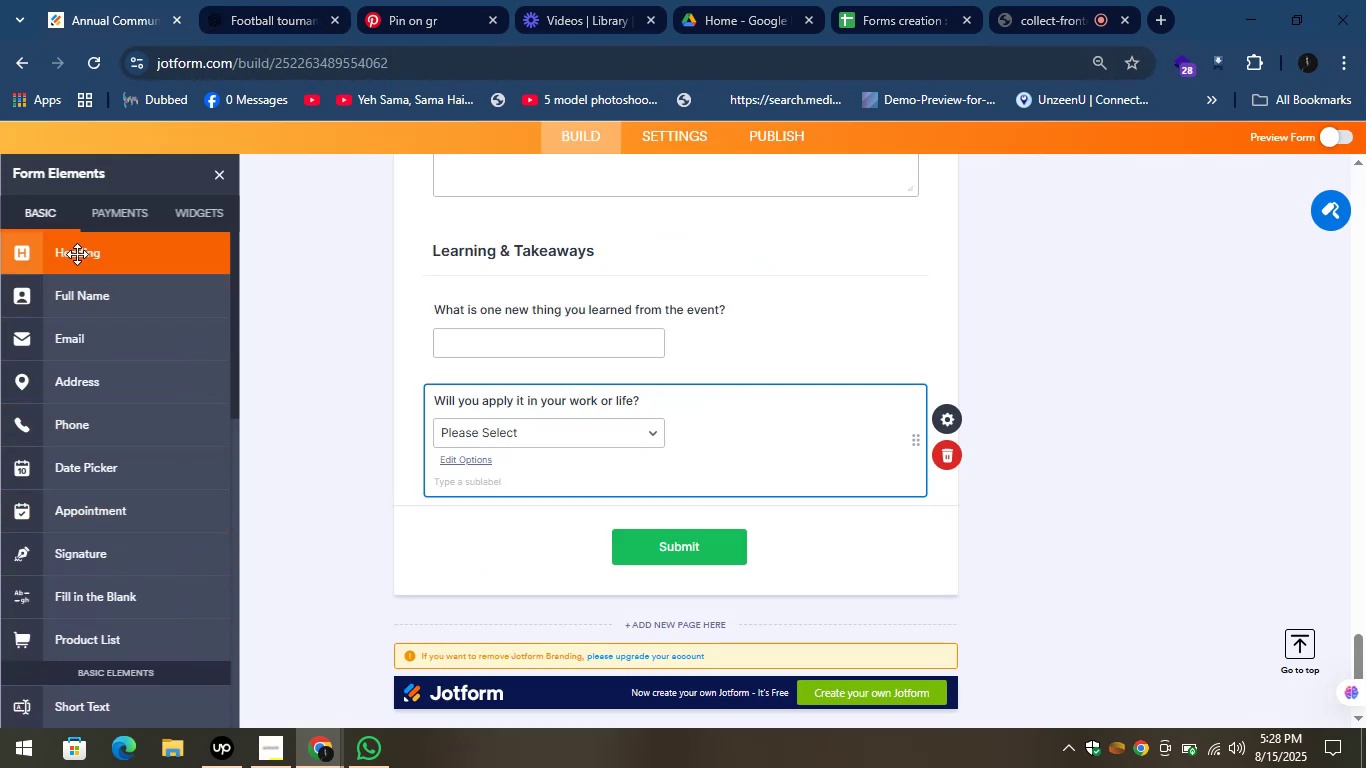 
left_click_drag(start_coordinate=[76, 253], to_coordinate=[497, 508])
 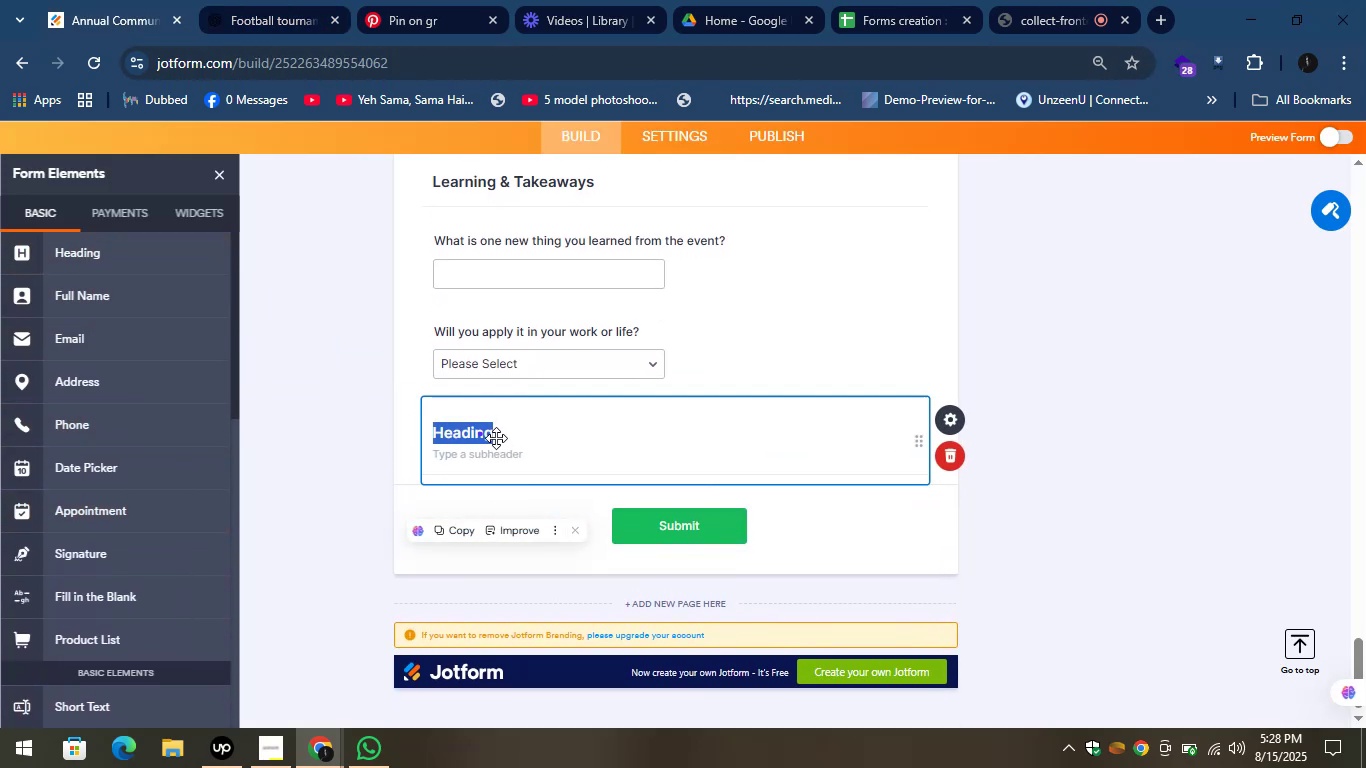 
key(Control+V)
 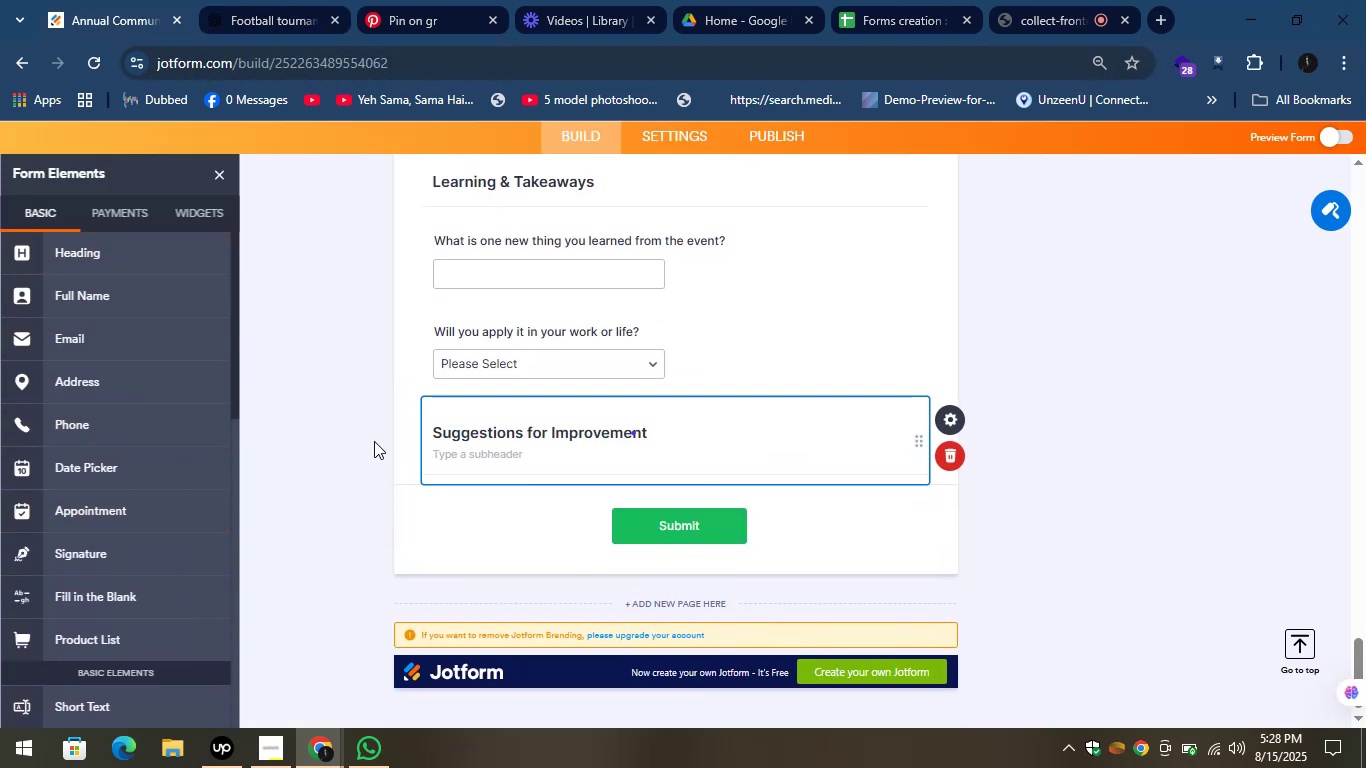 
left_click([361, 430])
 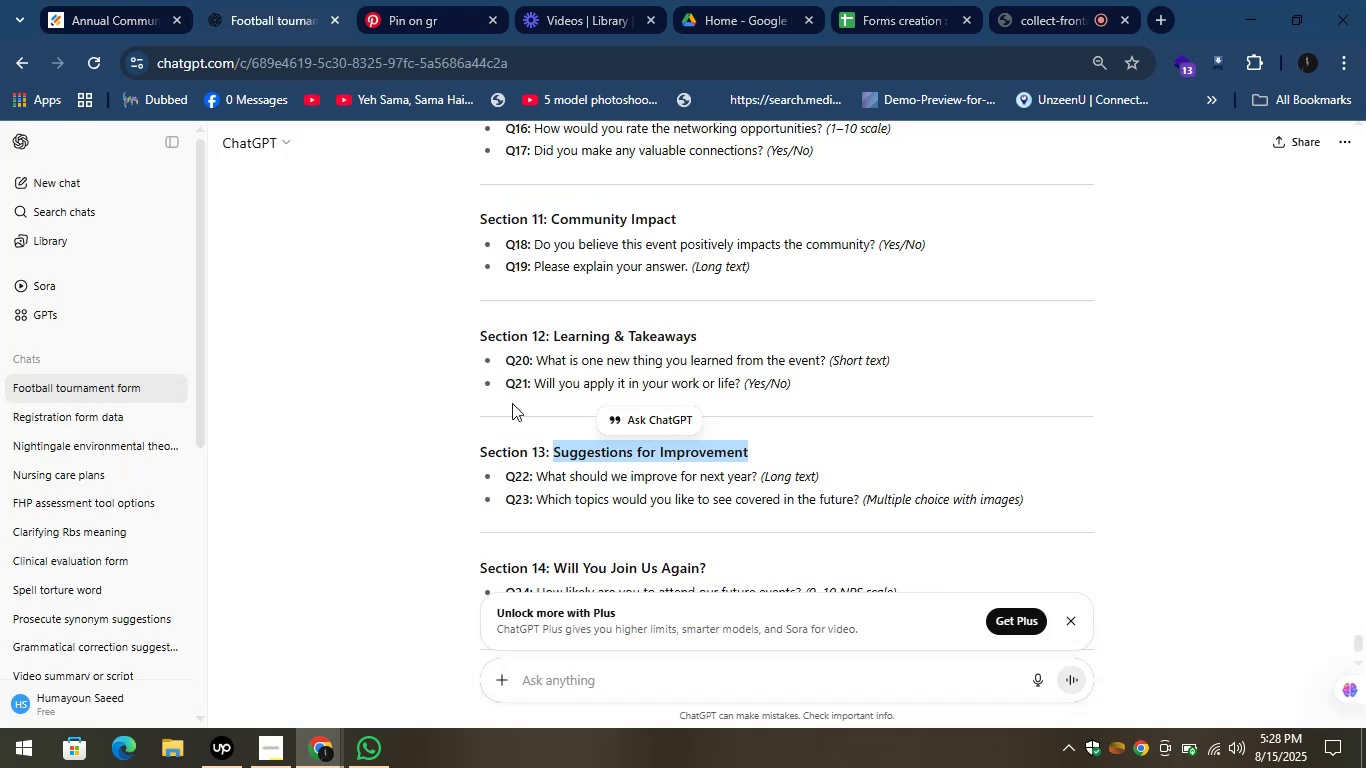 
wait(5.22)
 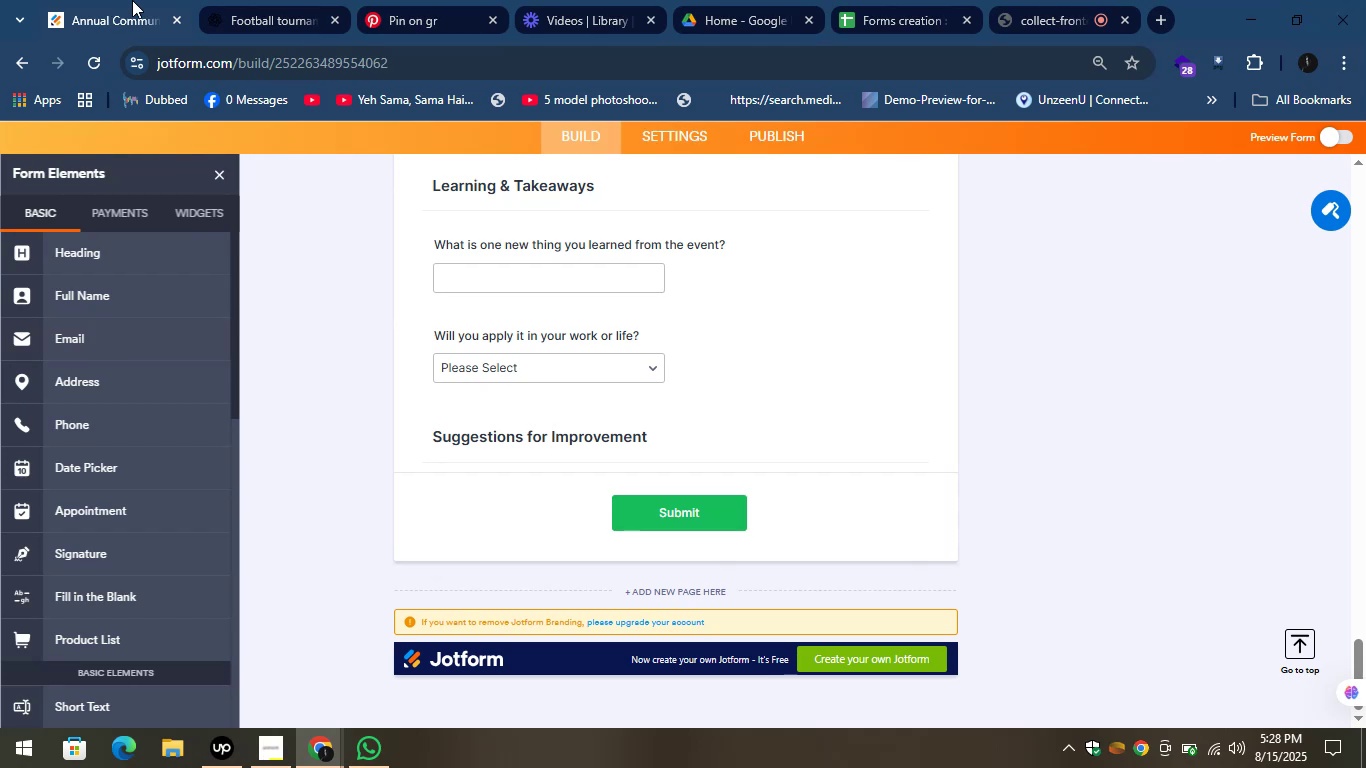 
left_click_drag(start_coordinate=[536, 479], to_coordinate=[757, 474])
 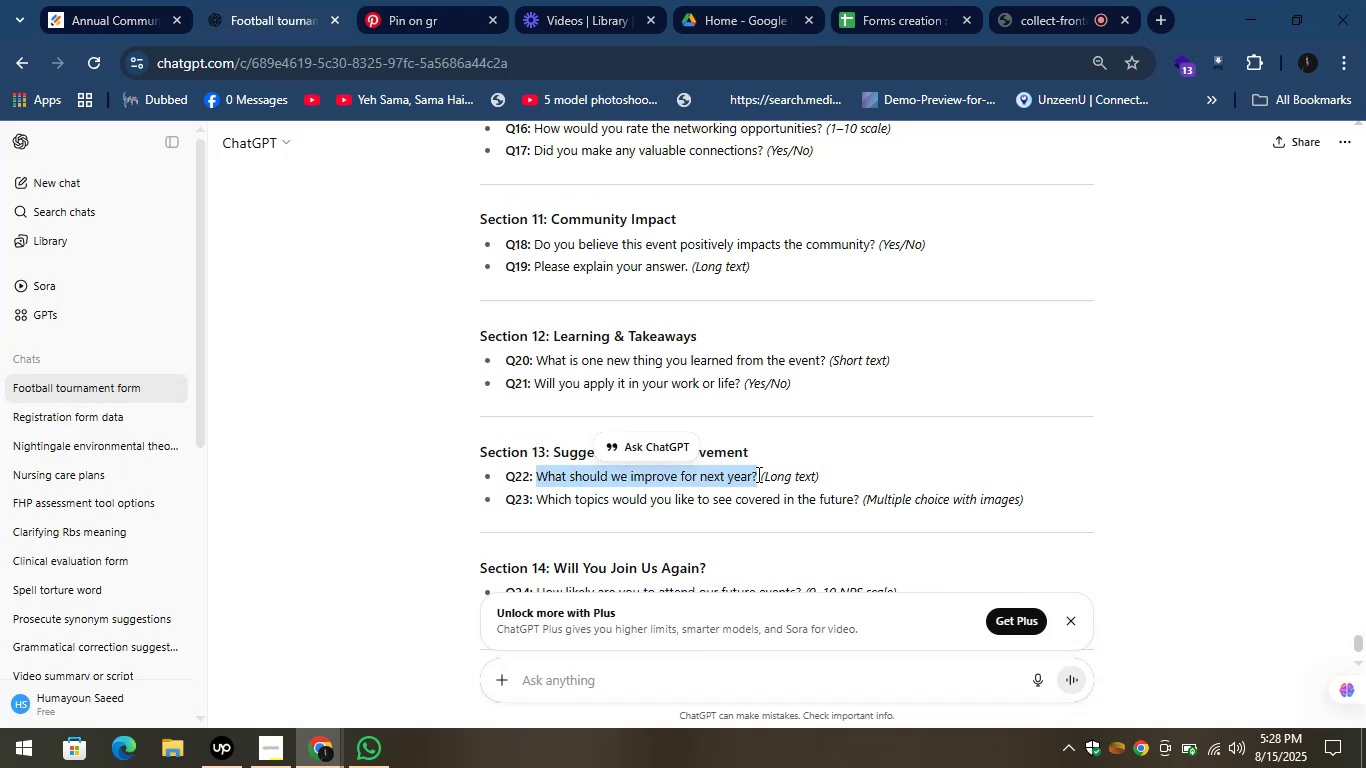 
key(Control+C)
 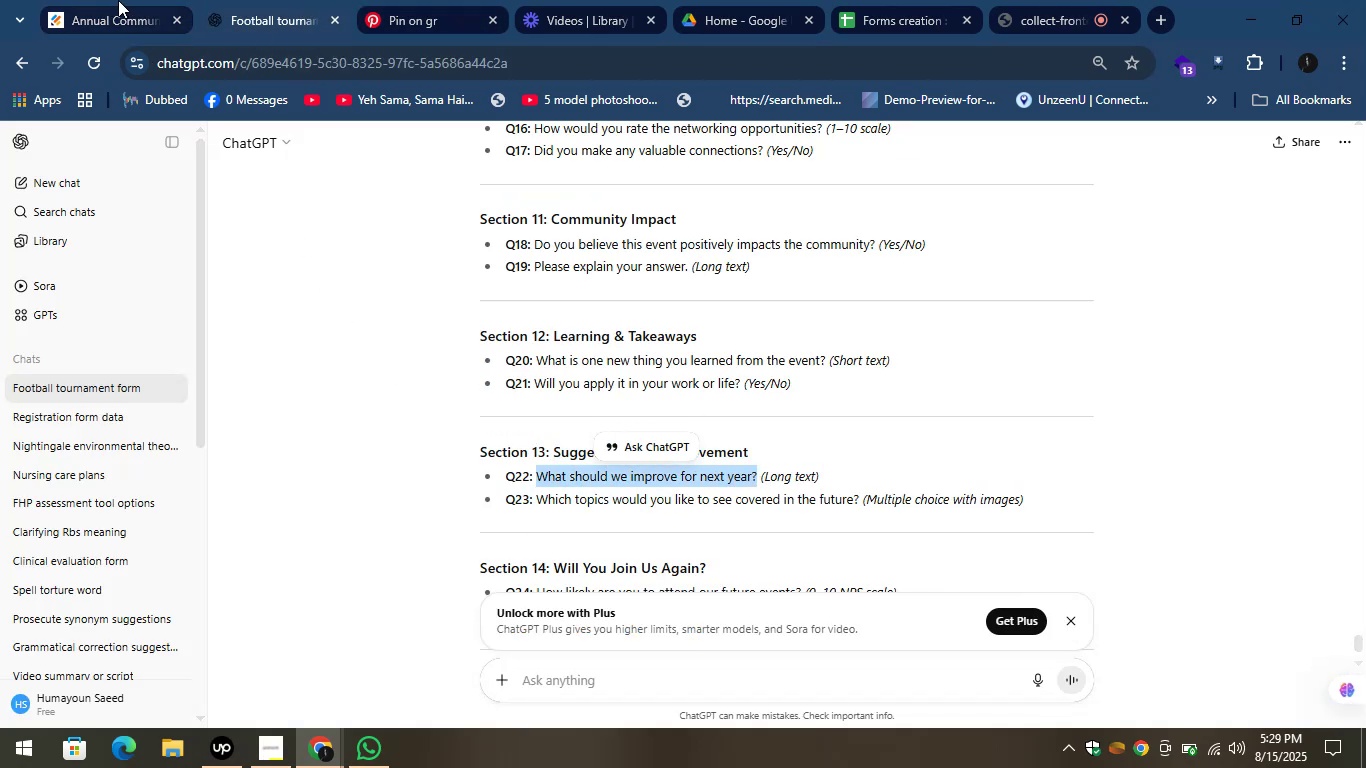 
left_click([118, 0])
 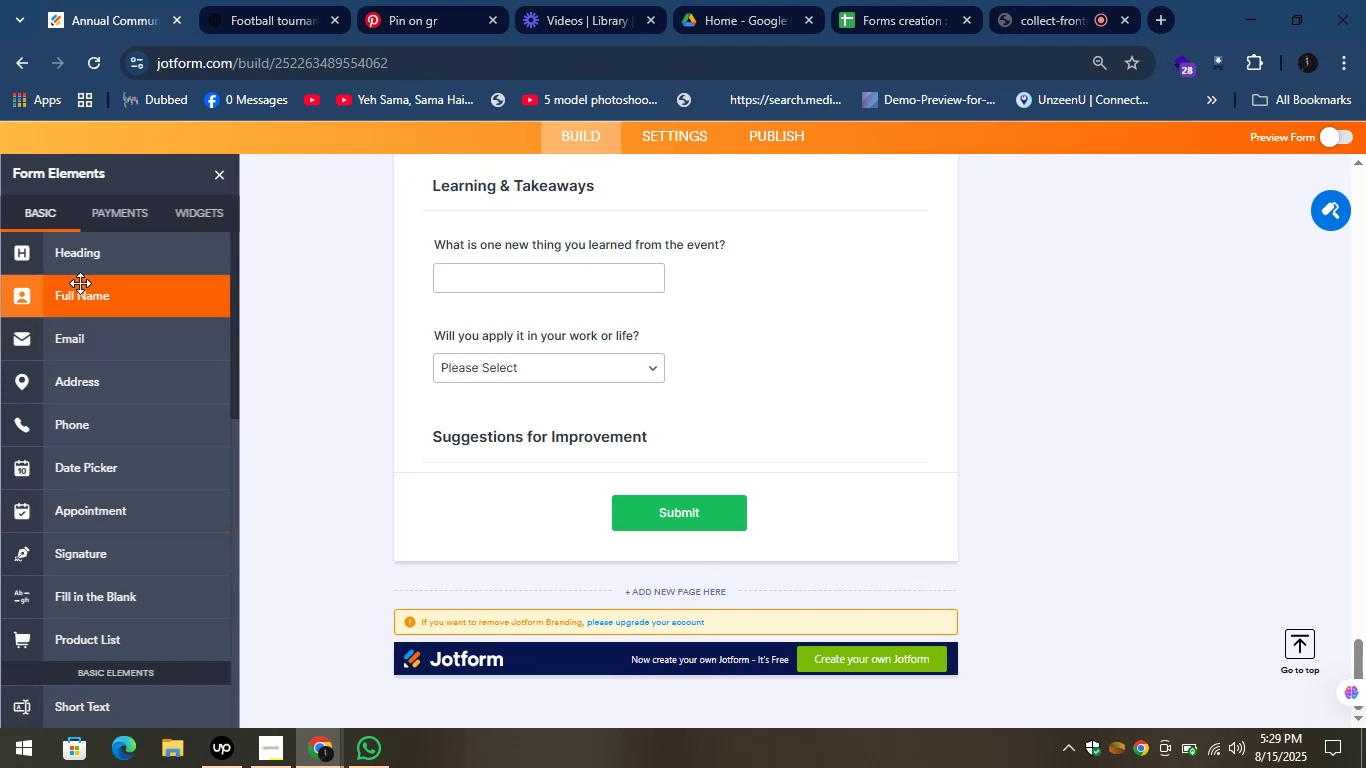 
scroll: coordinate [129, 495], scroll_direction: down, amount: 2.0
 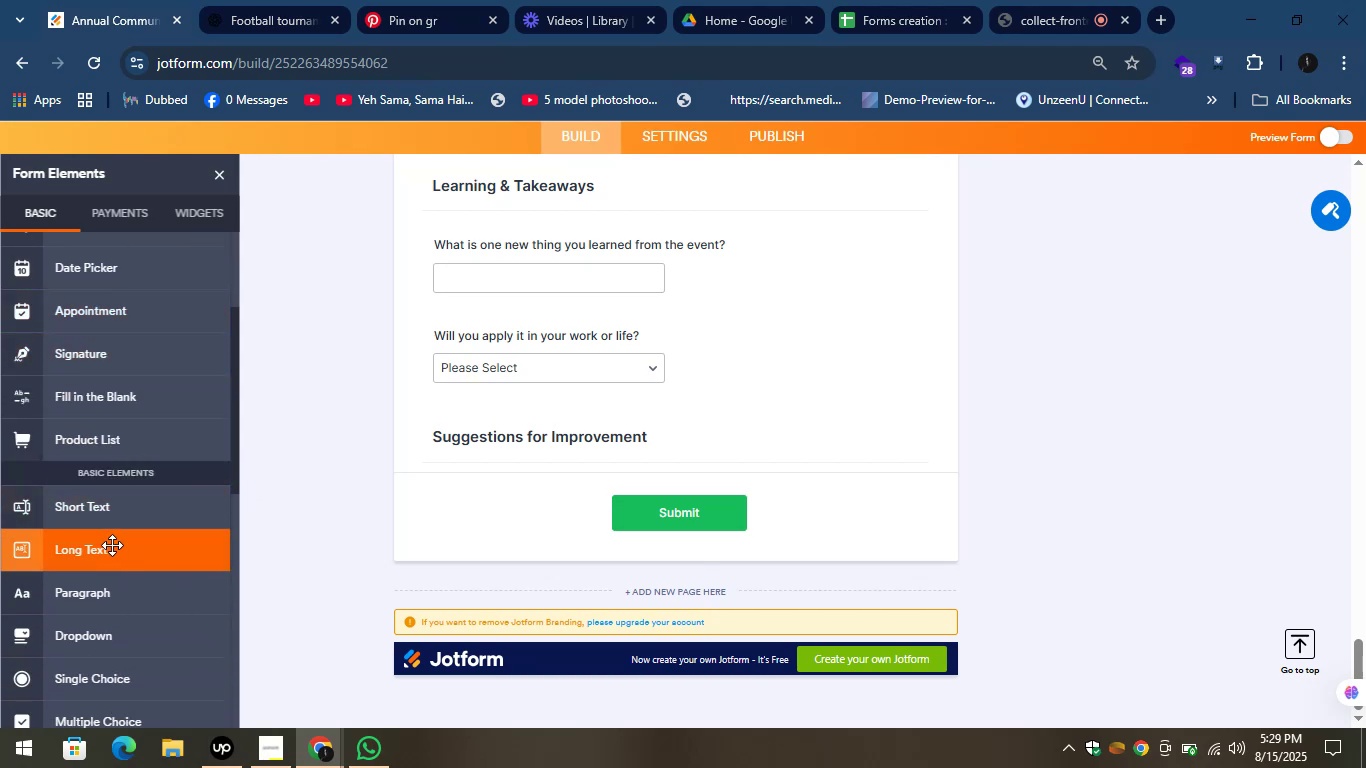 
left_click_drag(start_coordinate=[97, 553], to_coordinate=[511, 488])
 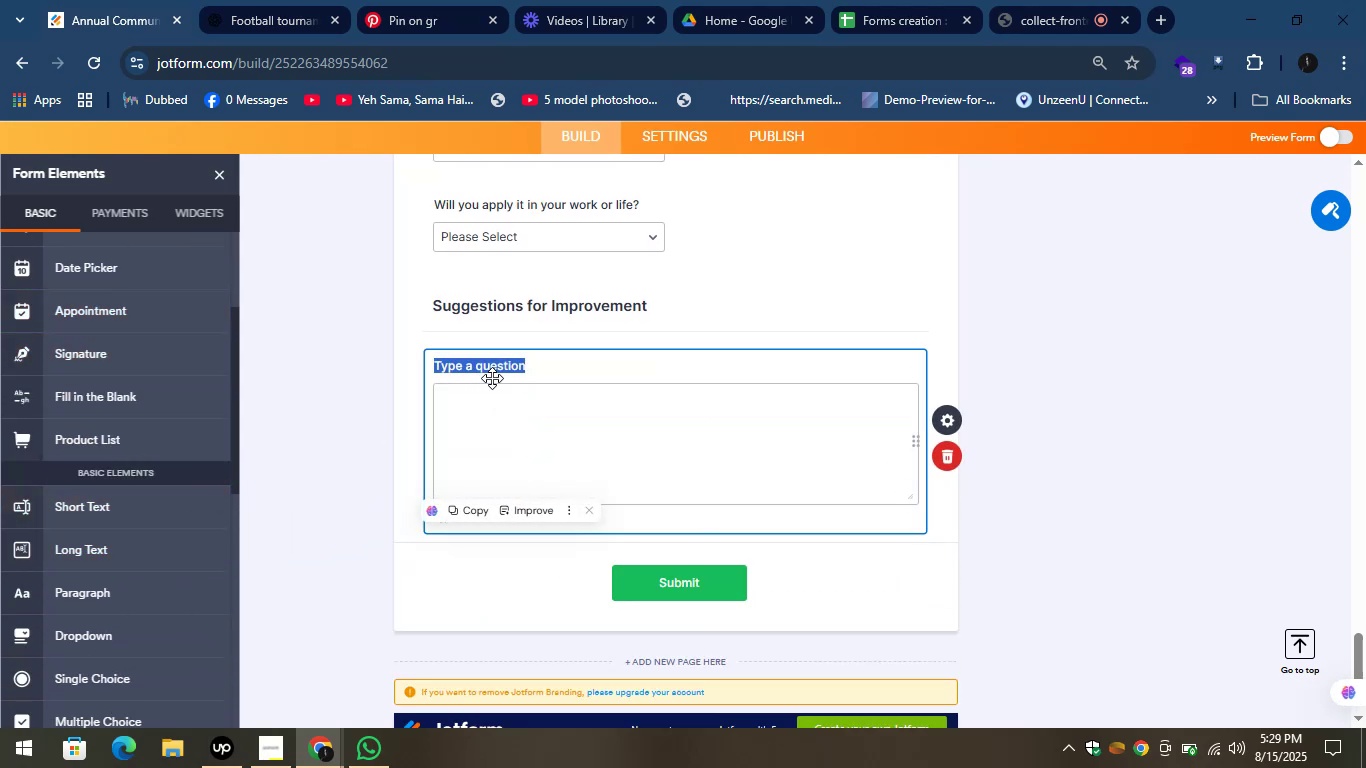 
key(Control+V)
 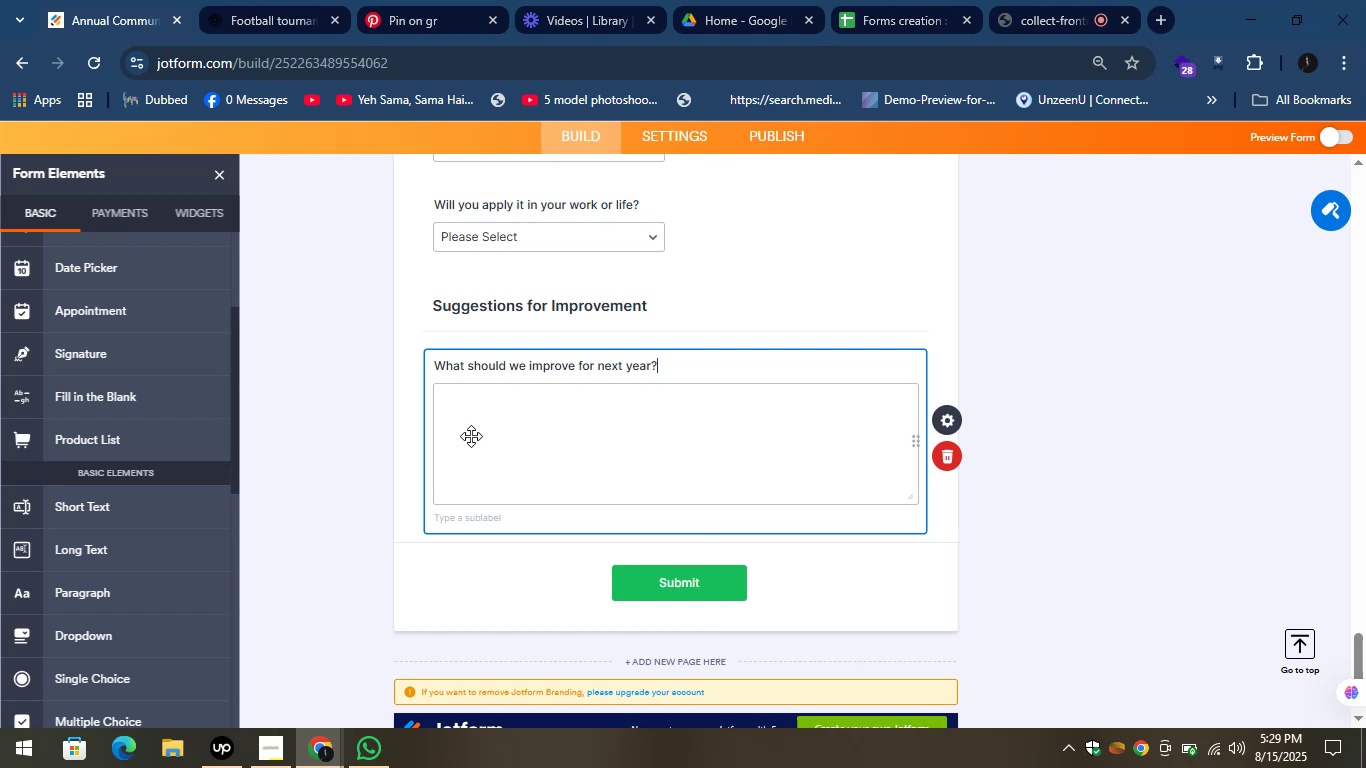 
left_click([474, 404])
 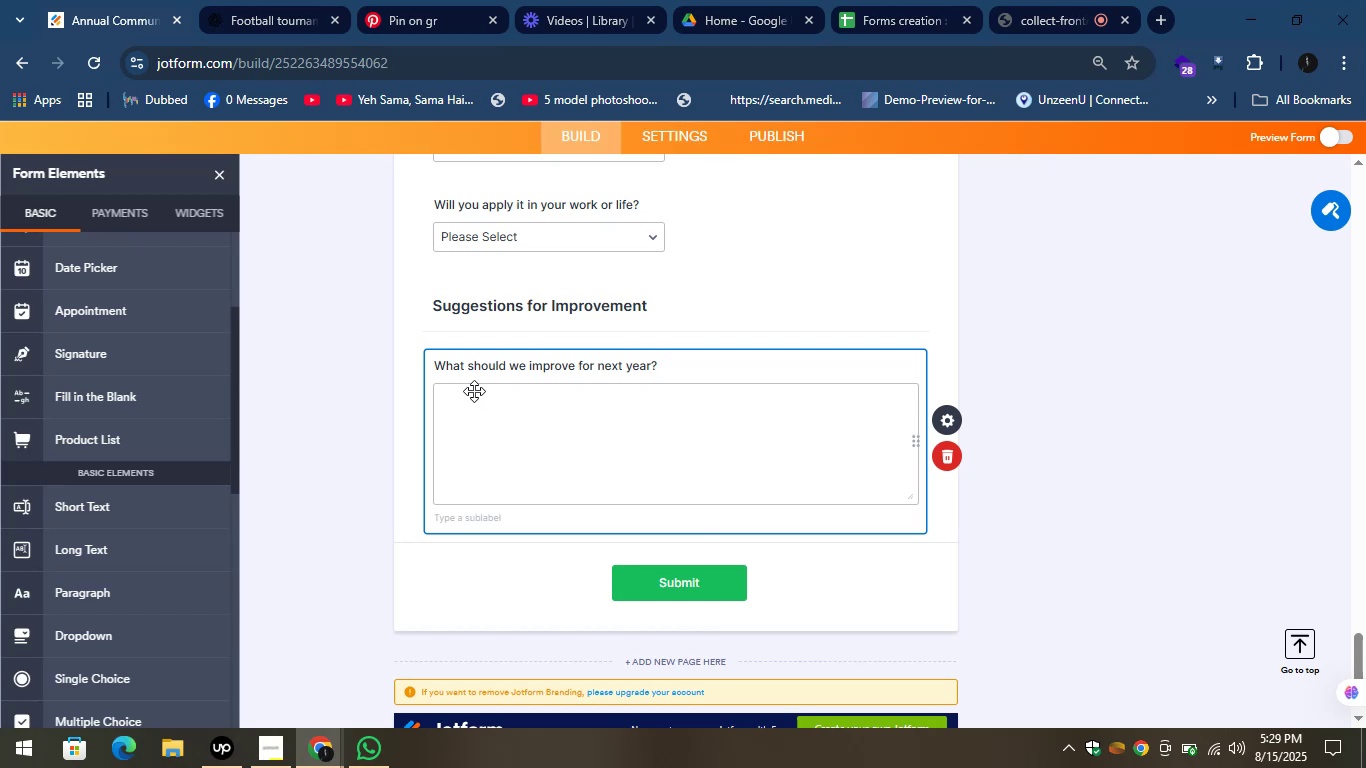 
left_click([474, 391])
 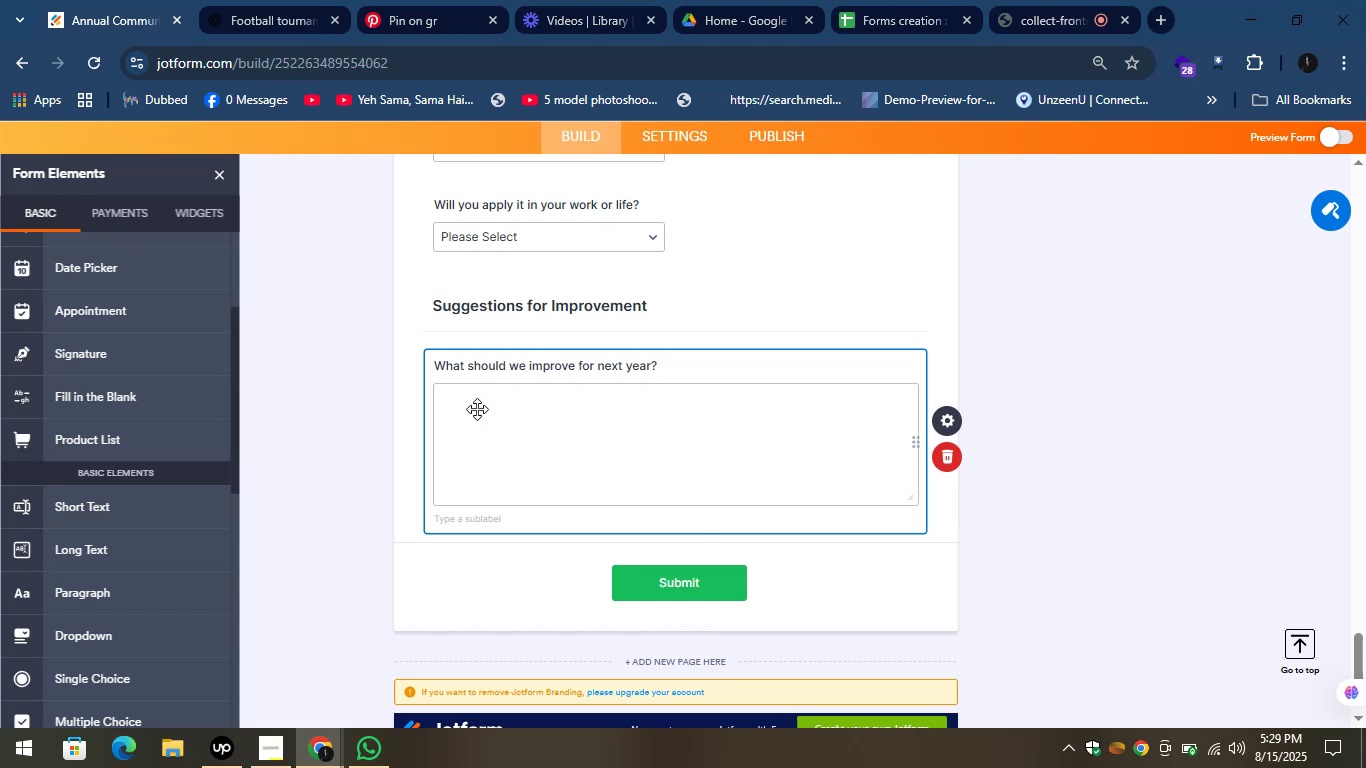 
double_click([477, 409])
 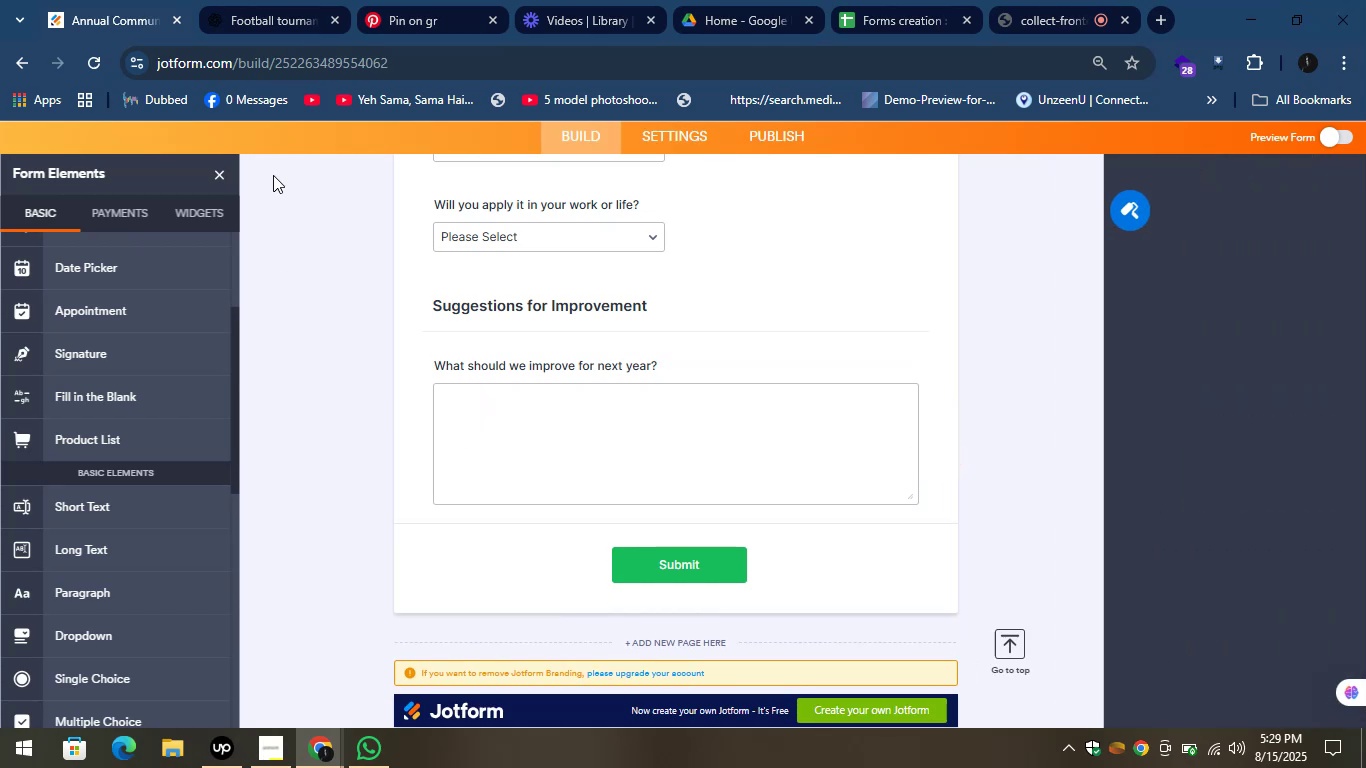 
left_click([228, 0])
 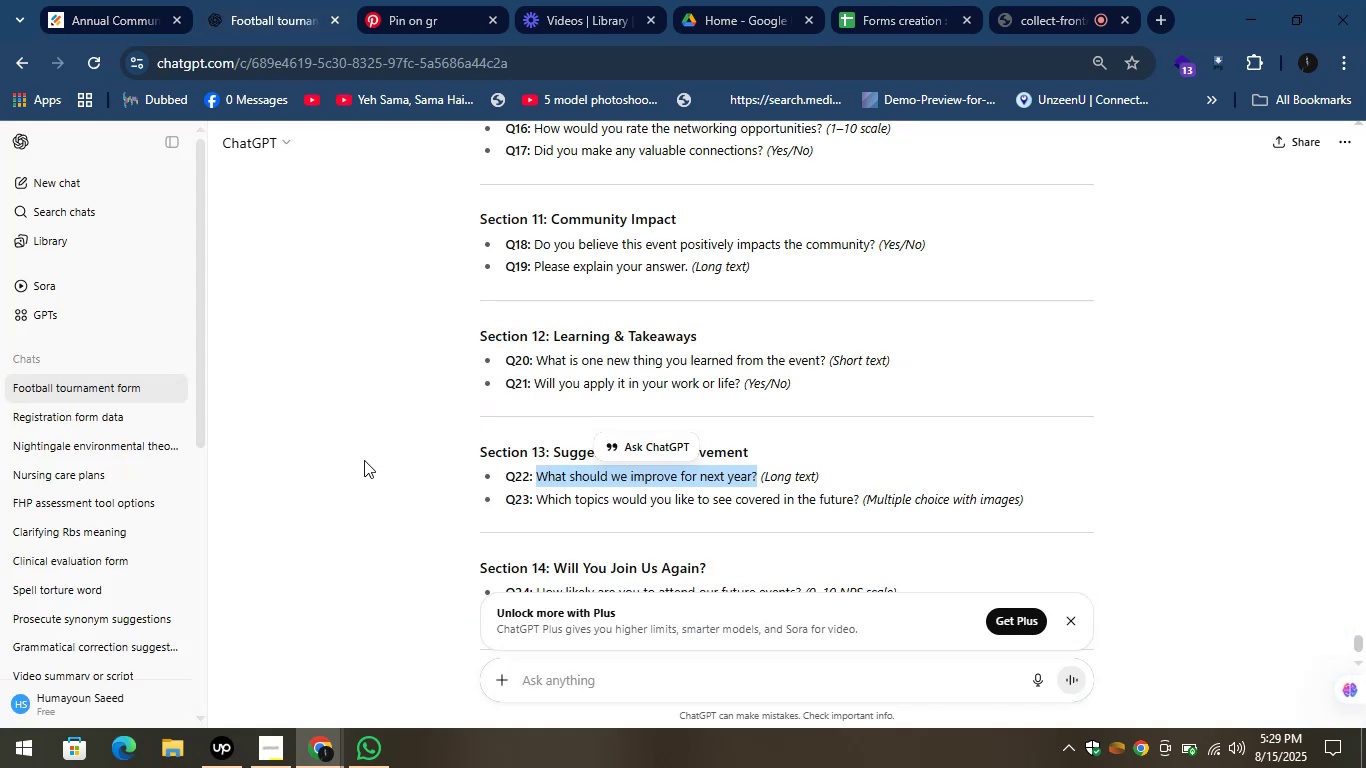 
left_click([364, 460])
 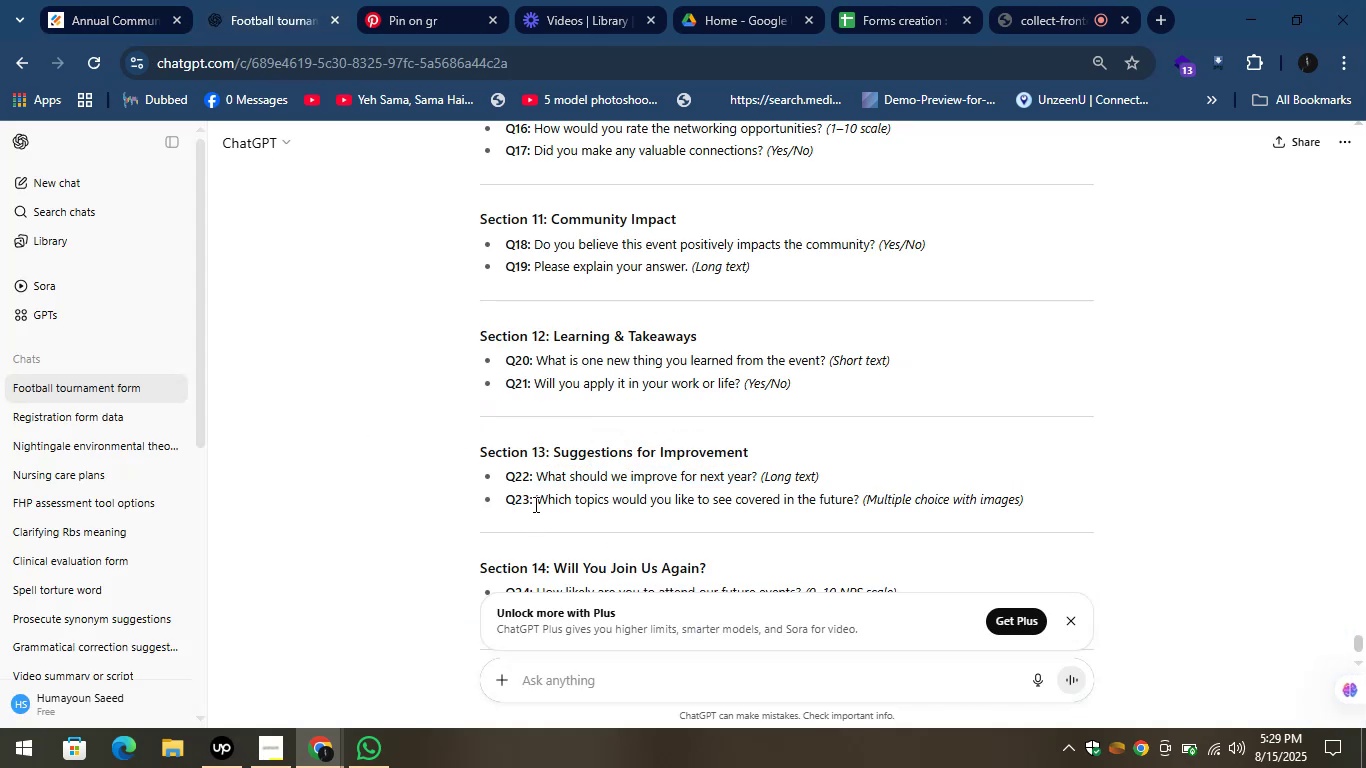 
left_click_drag(start_coordinate=[534, 504], to_coordinate=[858, 509])
 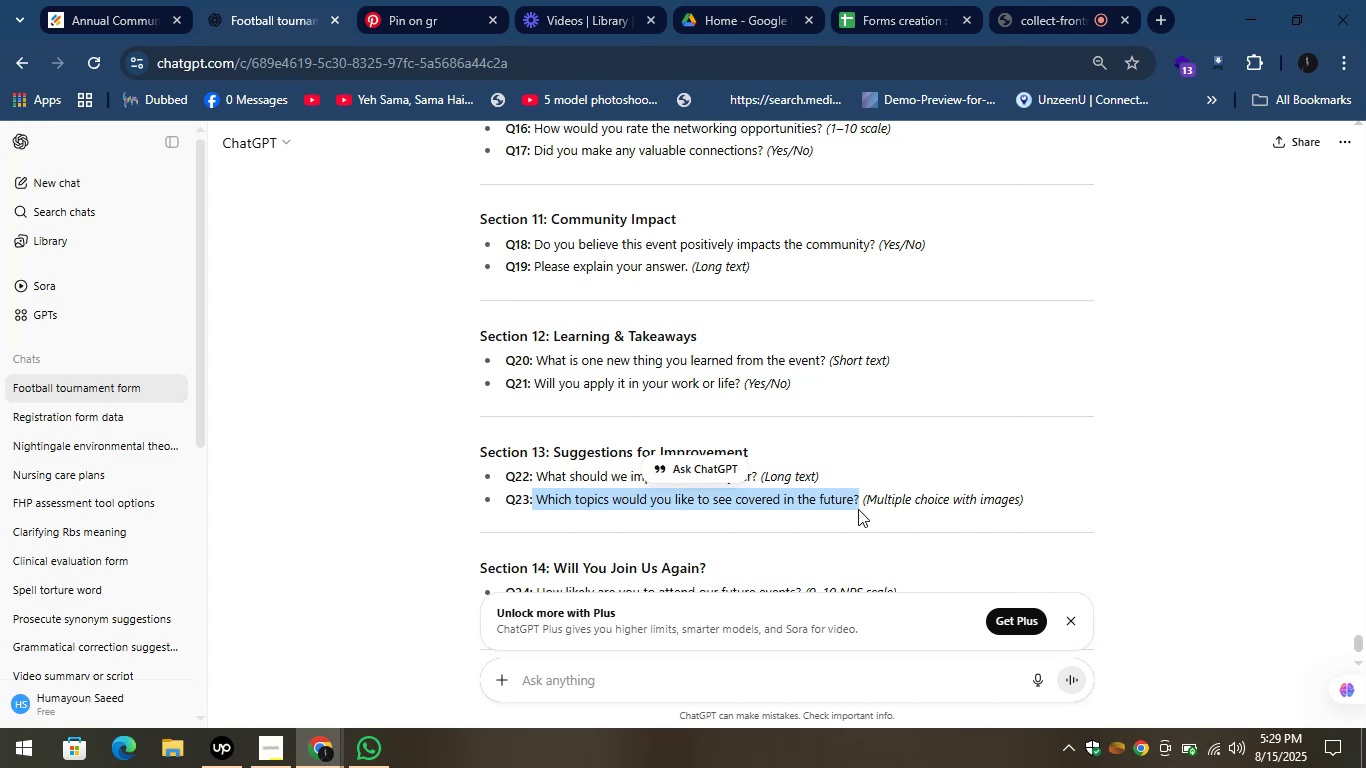 
hold_key(key=ControlLeft, duration=1.53)
 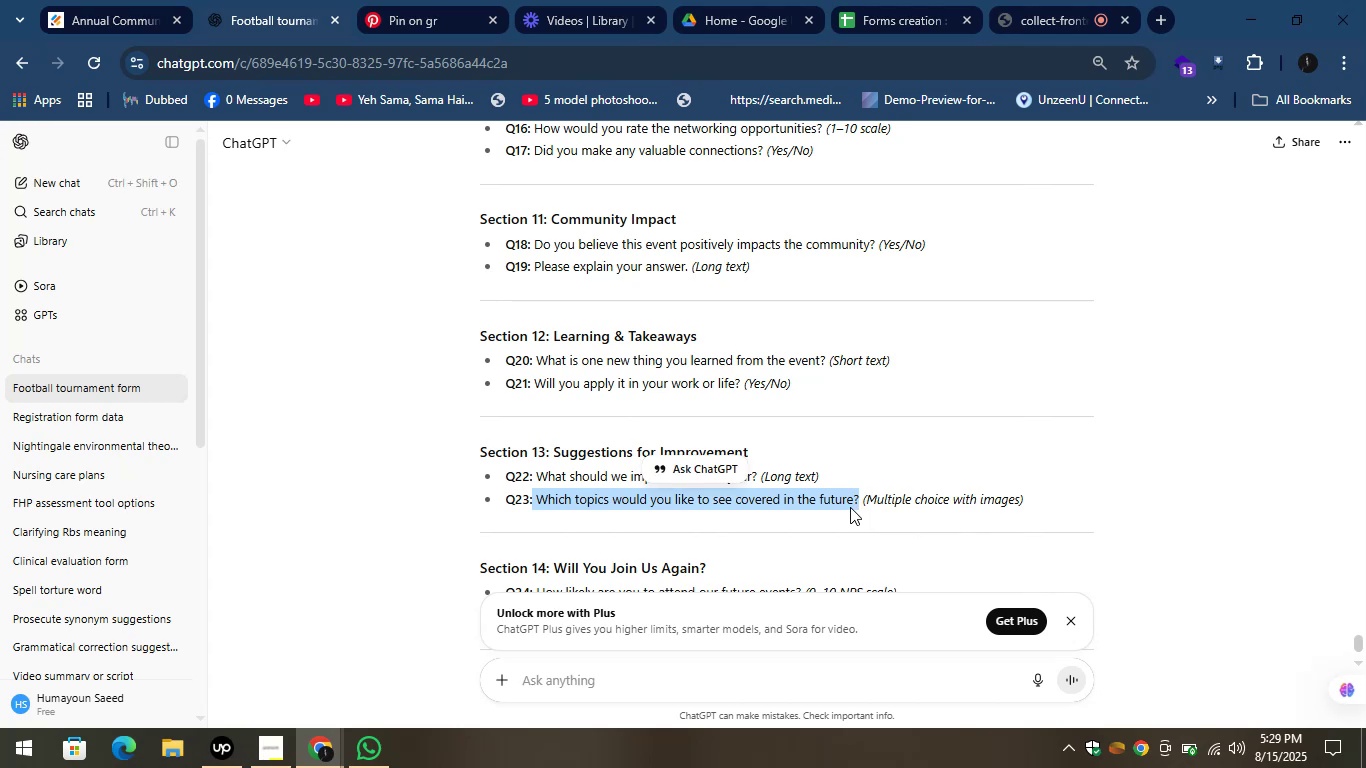 
key(Control+C)
 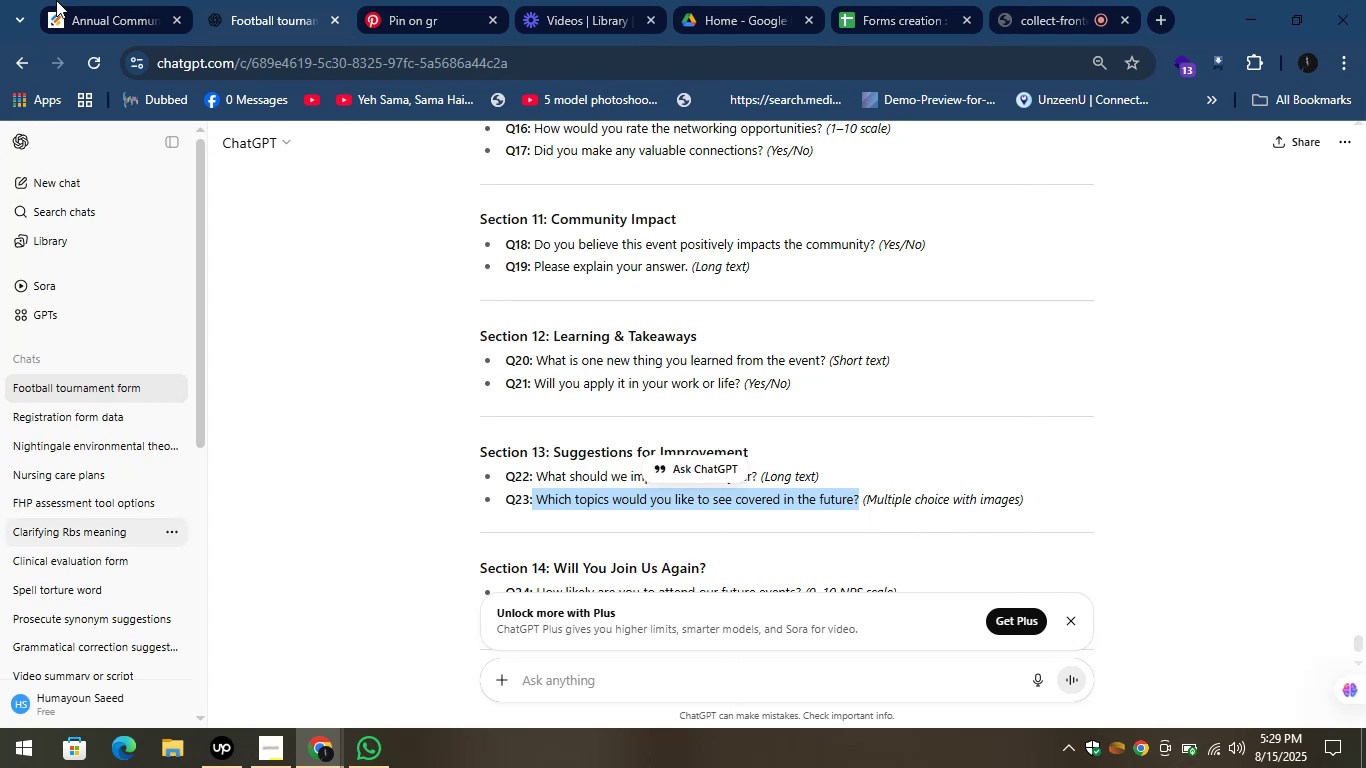 
left_click([87, 0])
 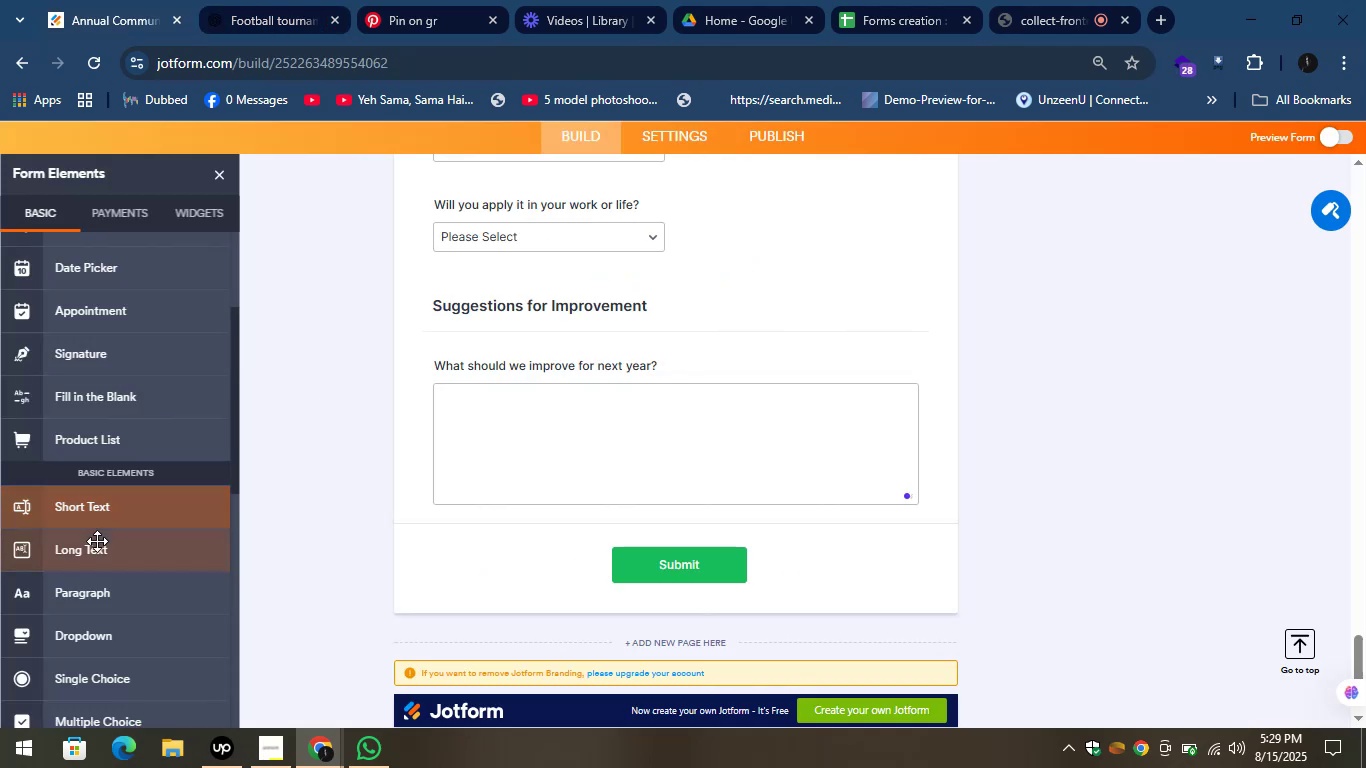 
left_click_drag(start_coordinate=[103, 555], to_coordinate=[461, 521])
 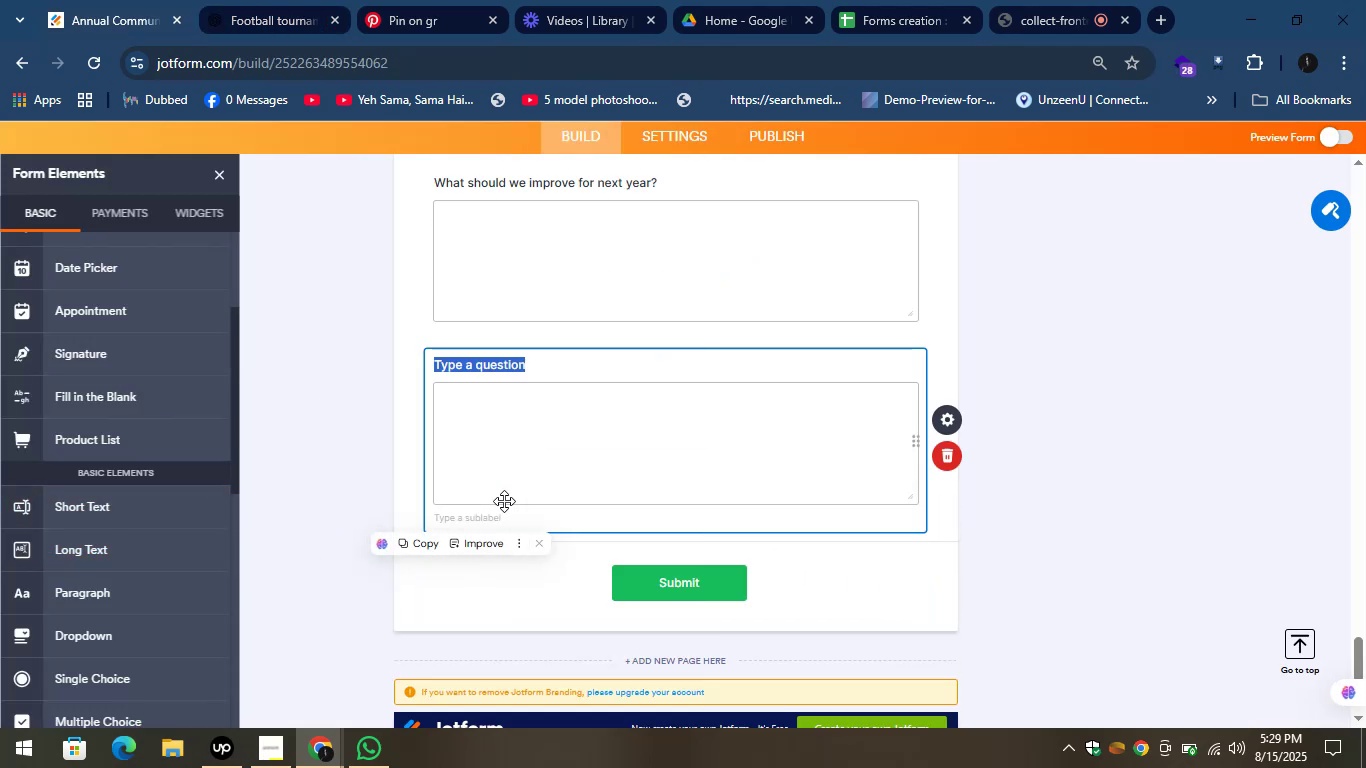 
key(Control+V)
 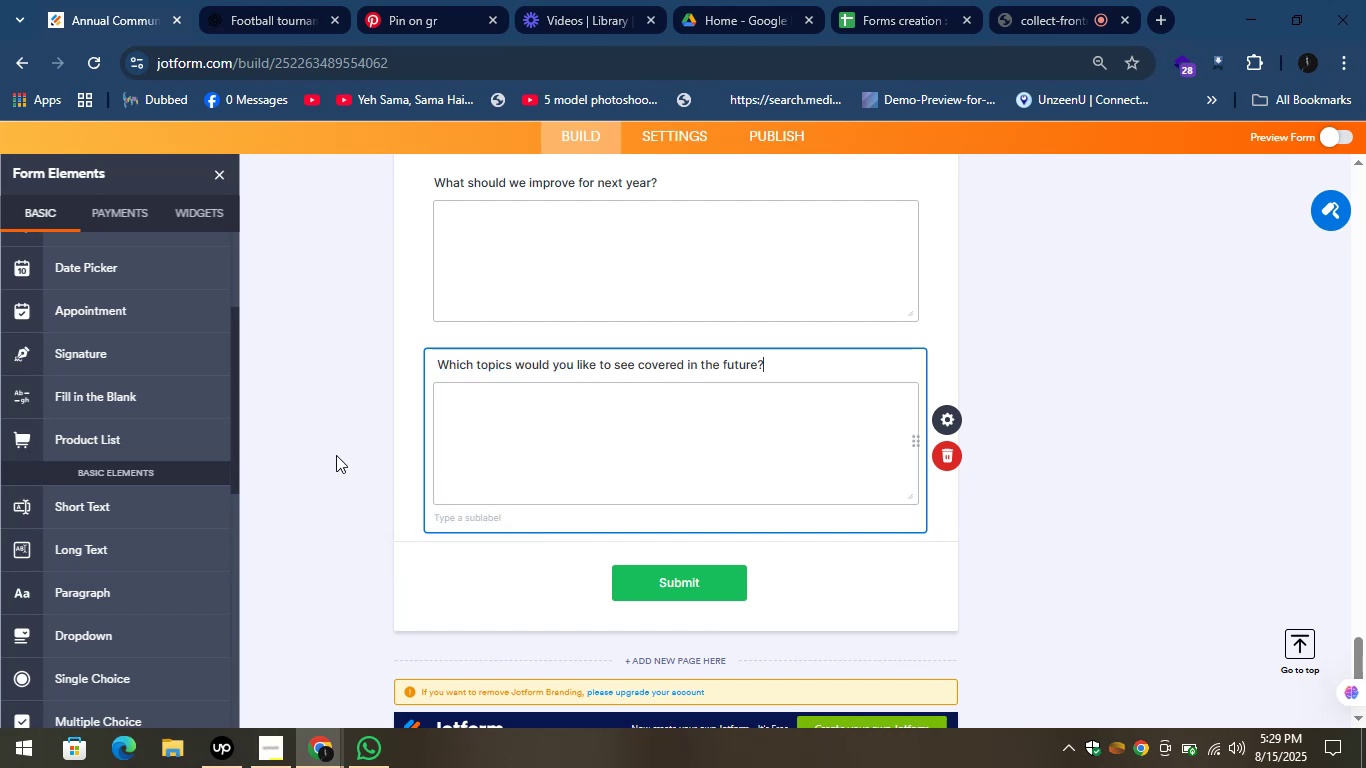 
left_click([336, 455])
 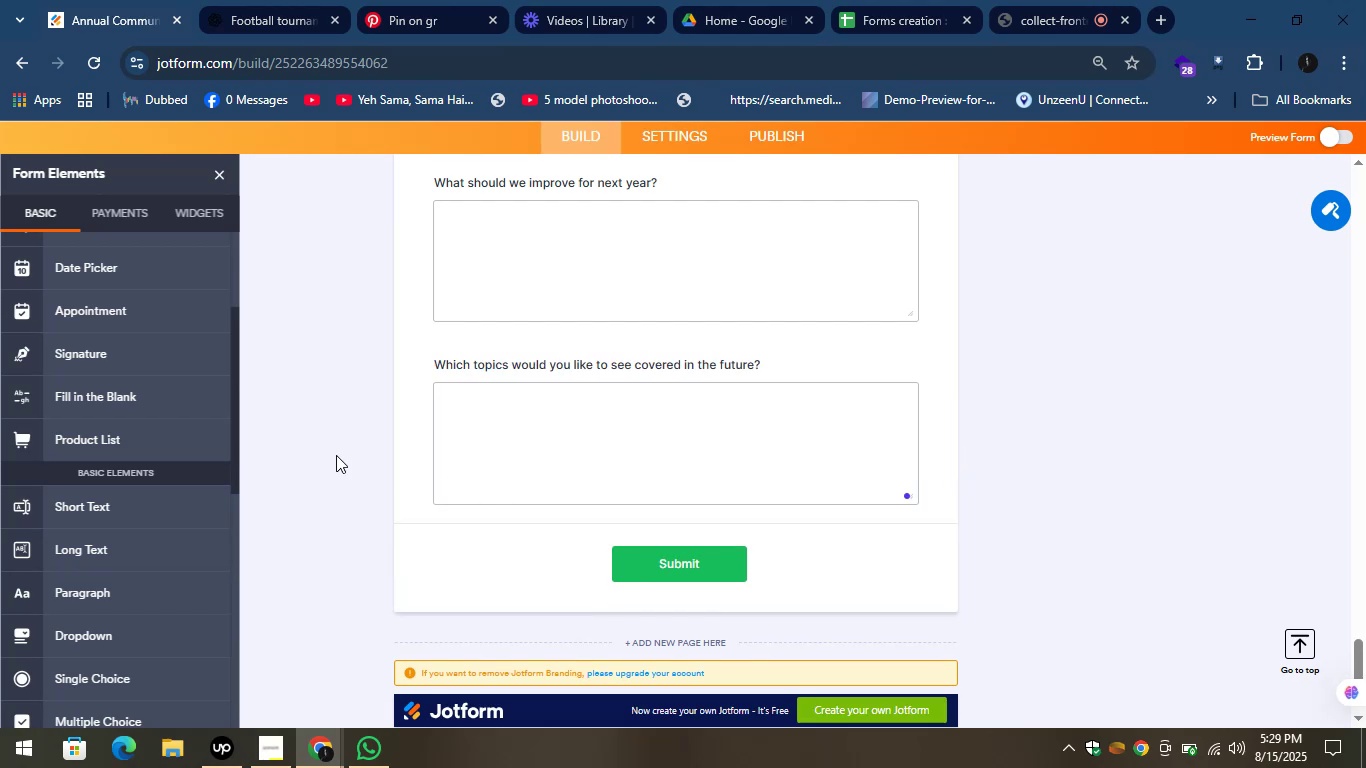 
wait(9.43)
 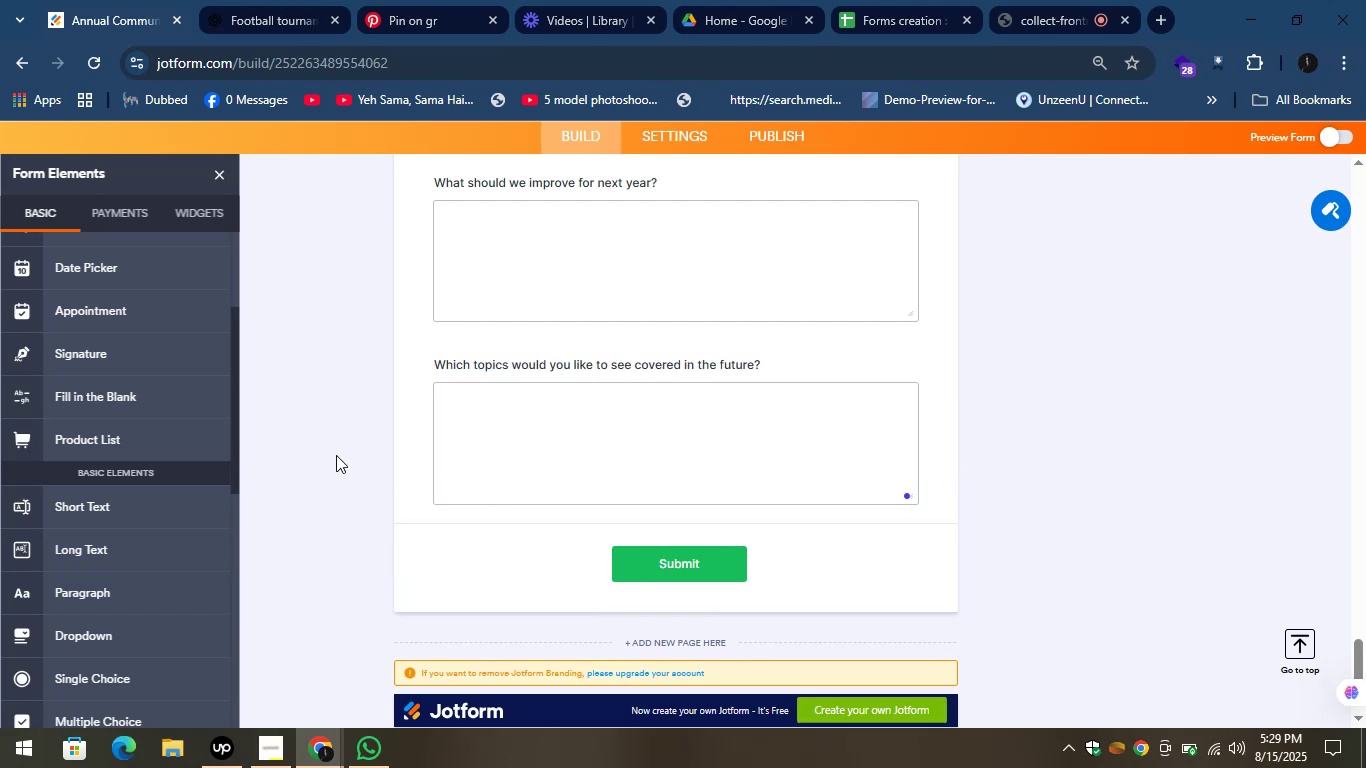 
left_click([272, 0])
 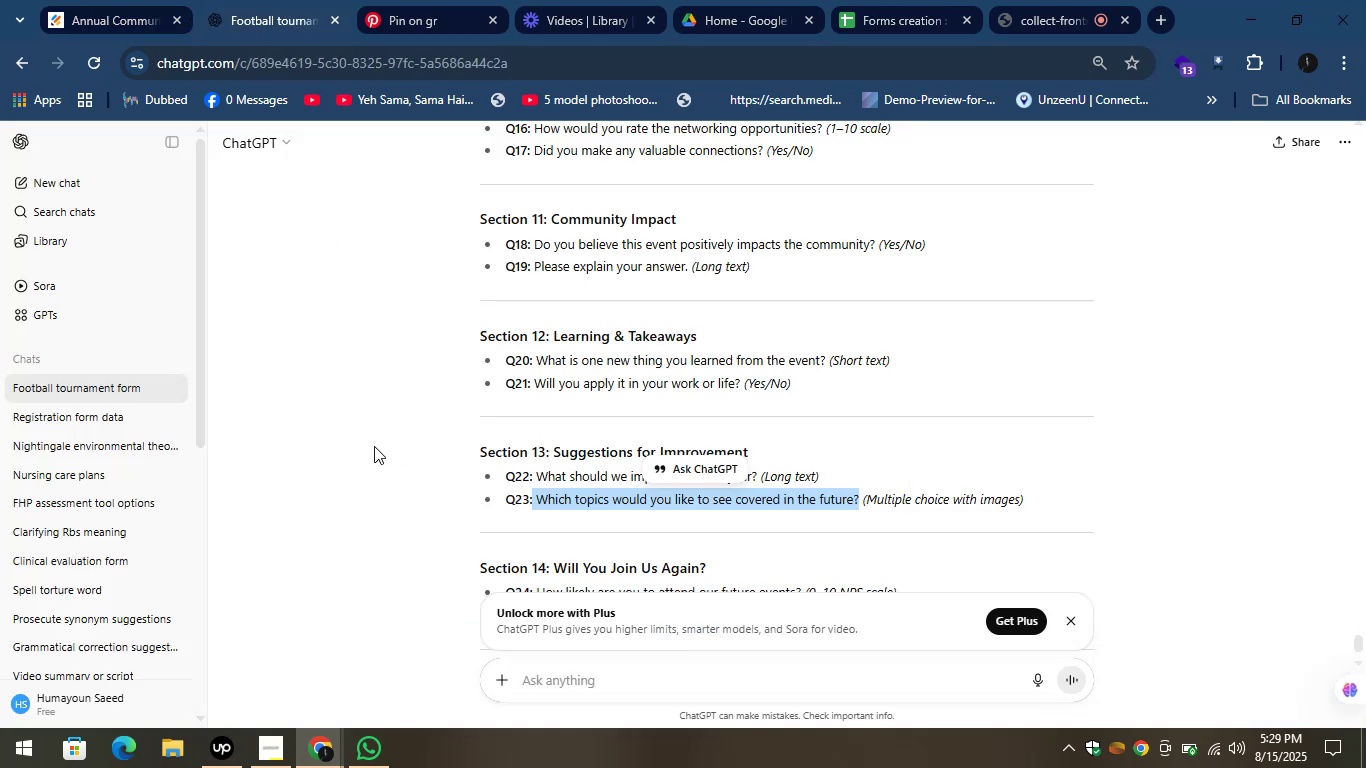 
left_click([374, 446])
 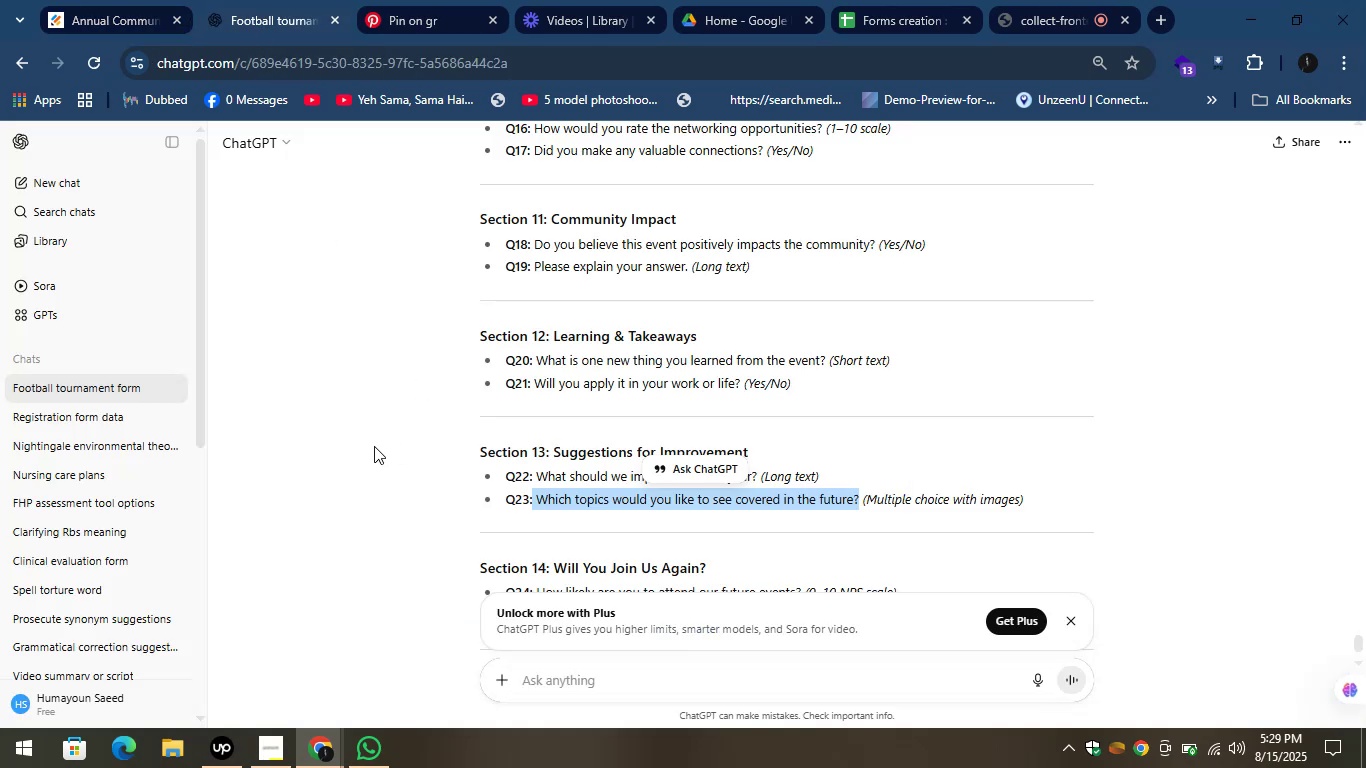 
scroll: coordinate [374, 446], scroll_direction: down, amount: 1.0
 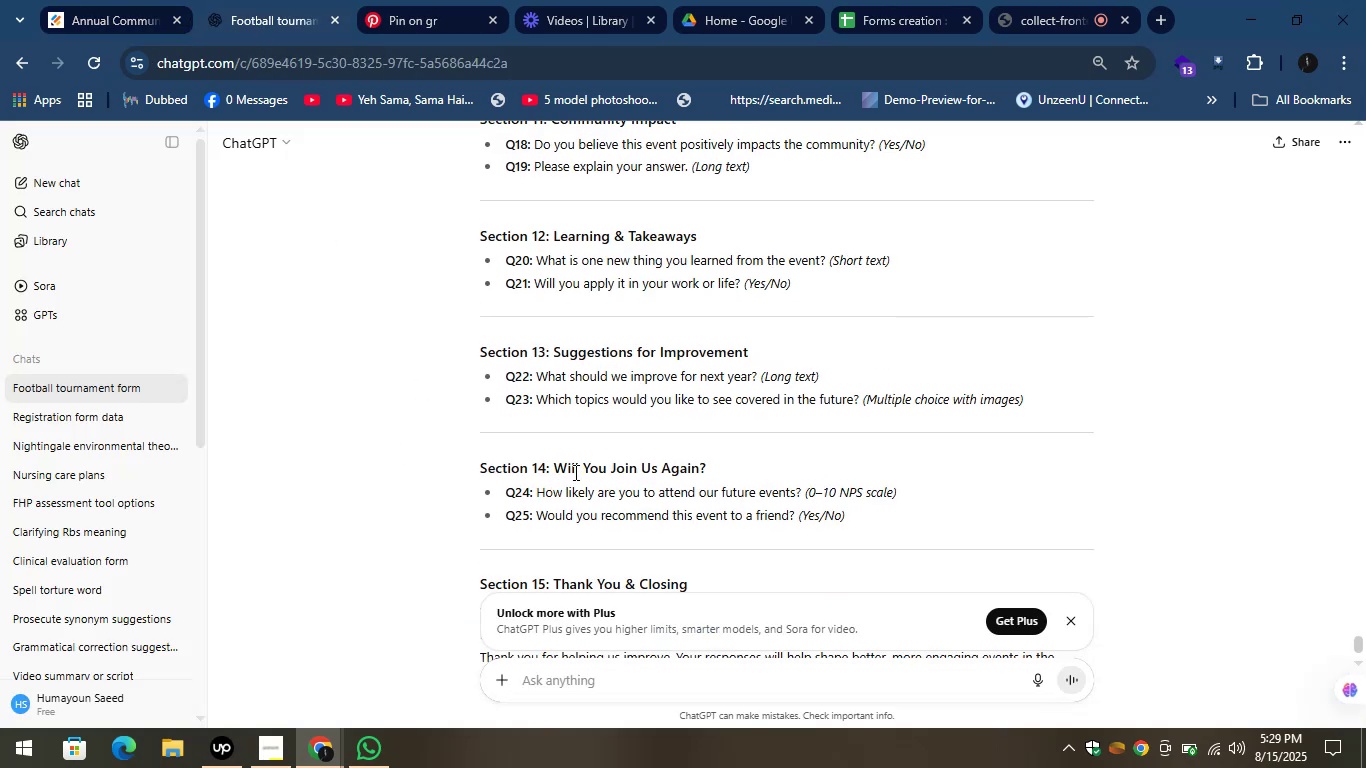 
left_click_drag(start_coordinate=[554, 475], to_coordinate=[714, 474])
 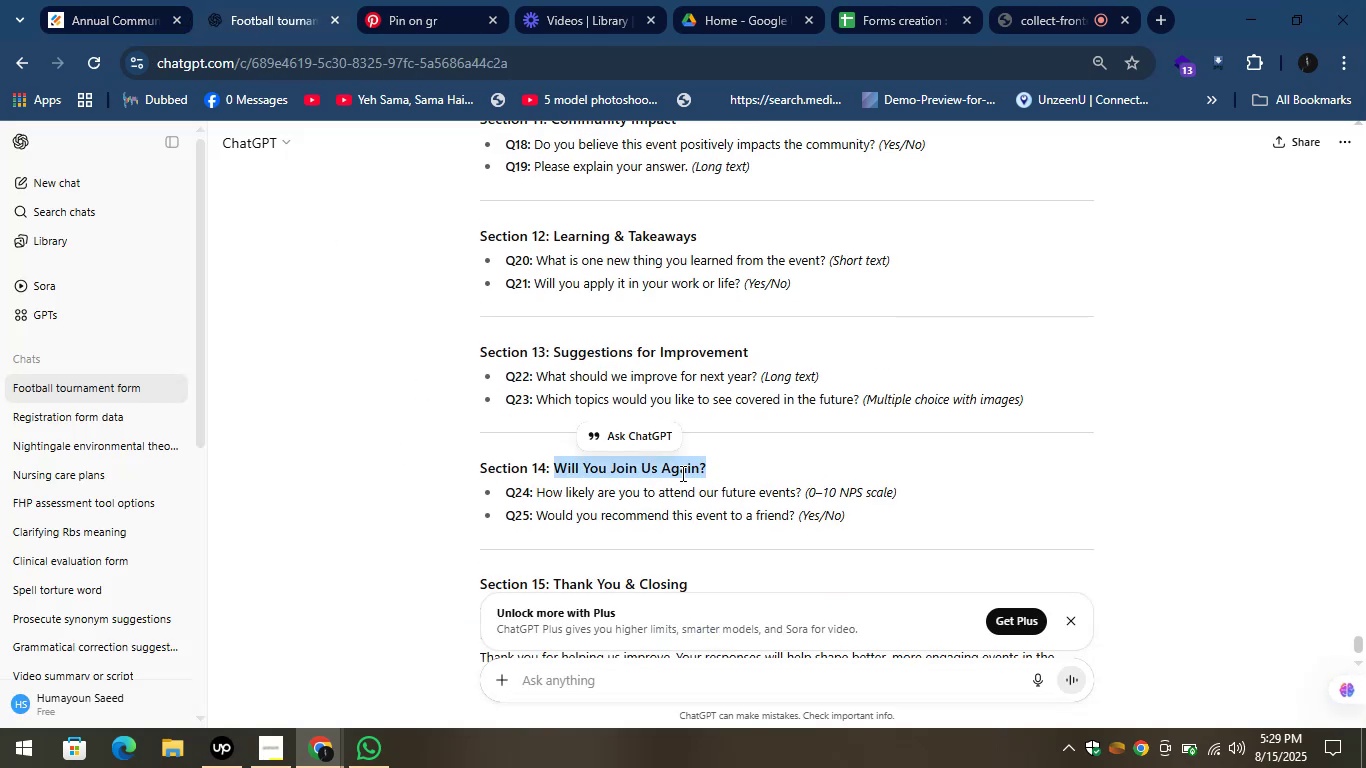 
right_click([681, 473])
 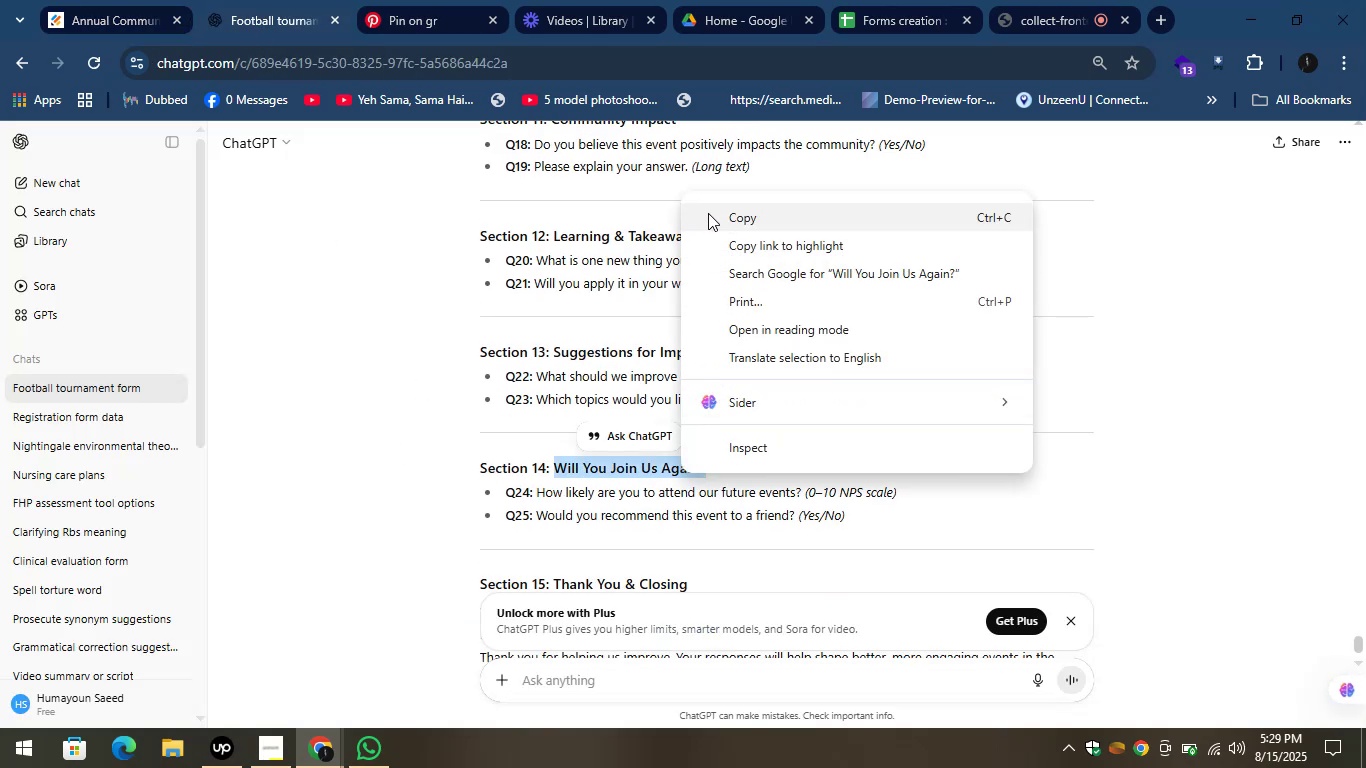 
left_click([708, 213])
 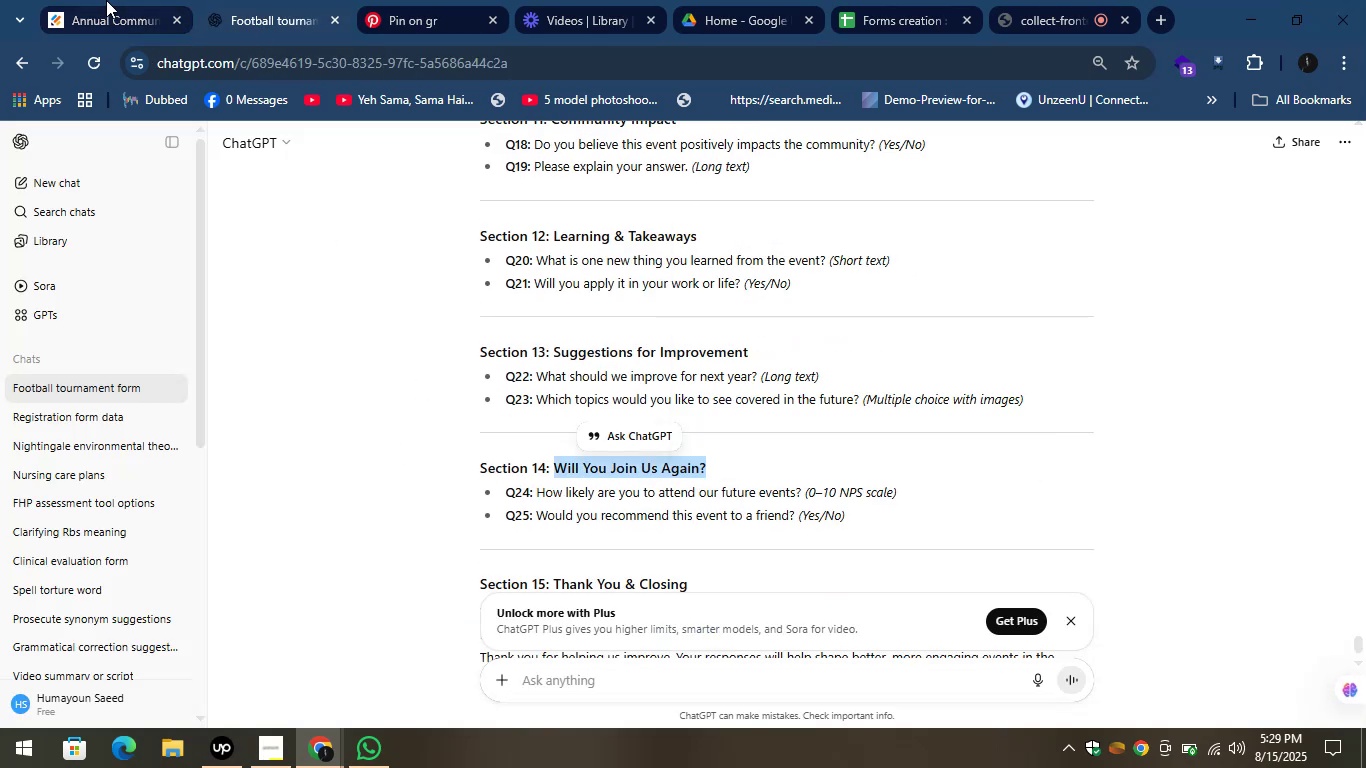 
left_click([110, 0])
 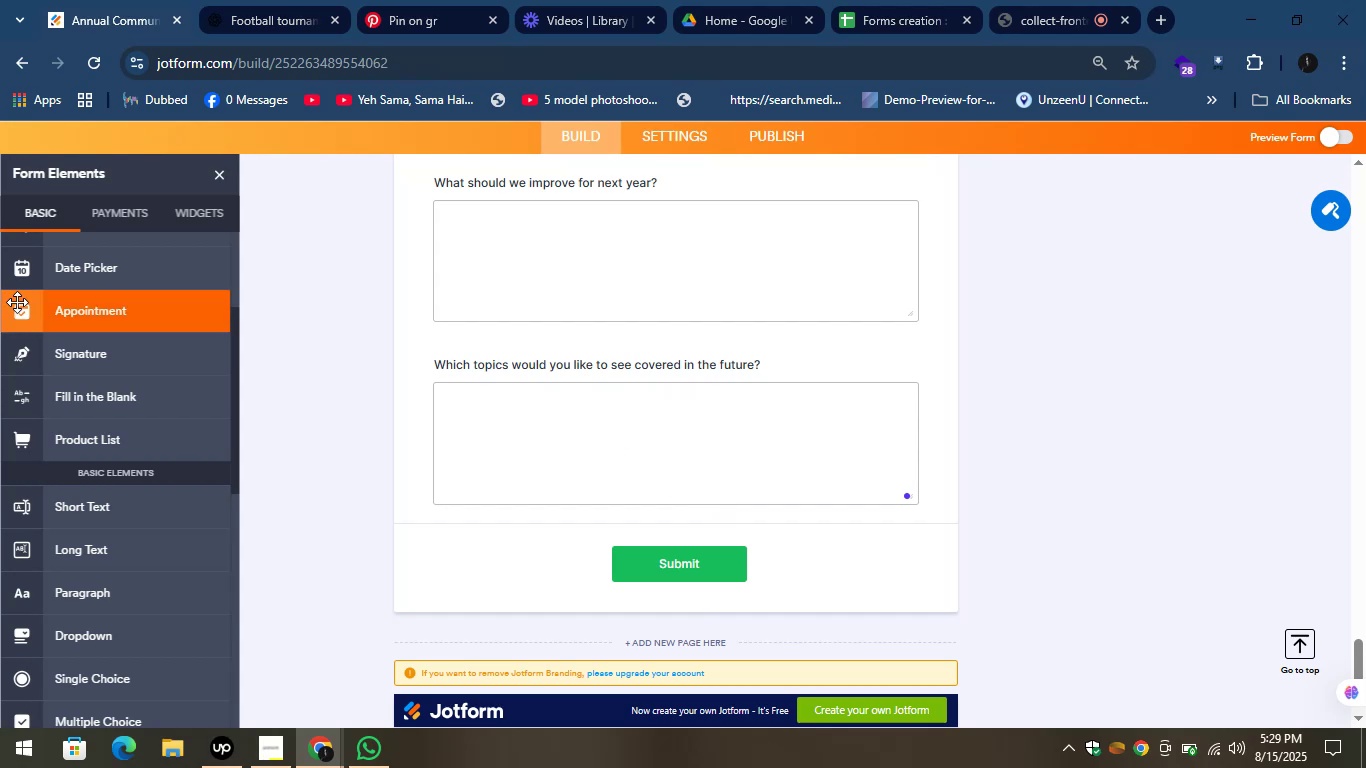 
scroll: coordinate [111, 369], scroll_direction: up, amount: 4.0
 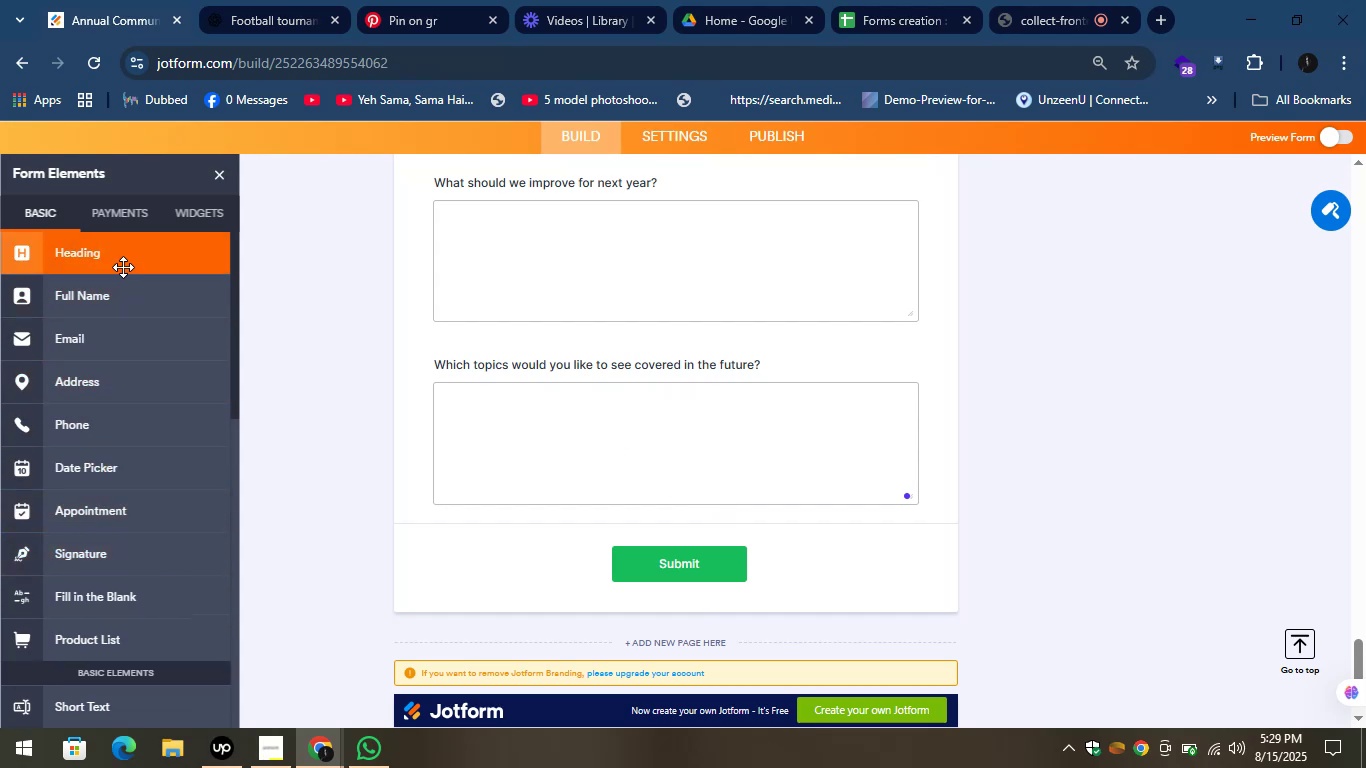 
left_click_drag(start_coordinate=[123, 262], to_coordinate=[599, 540])
 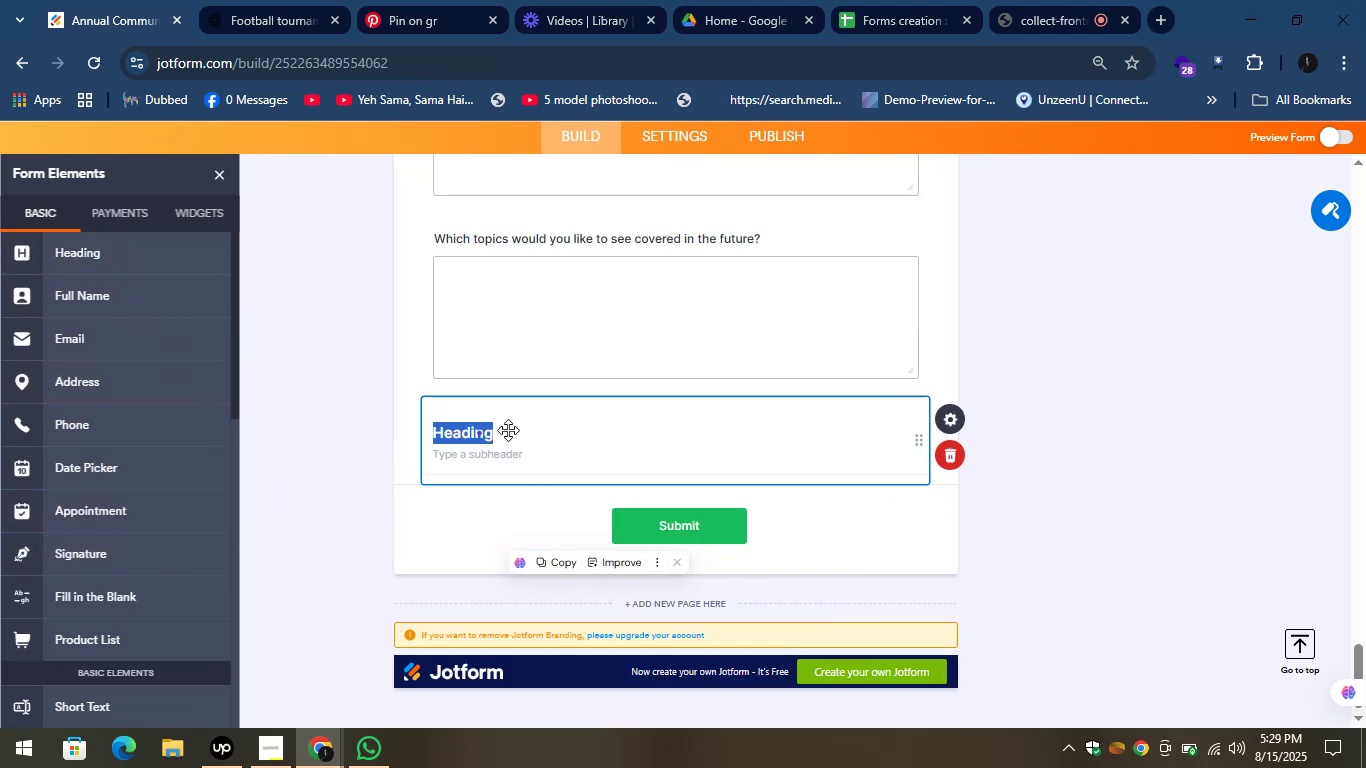 
key(Control+V)
 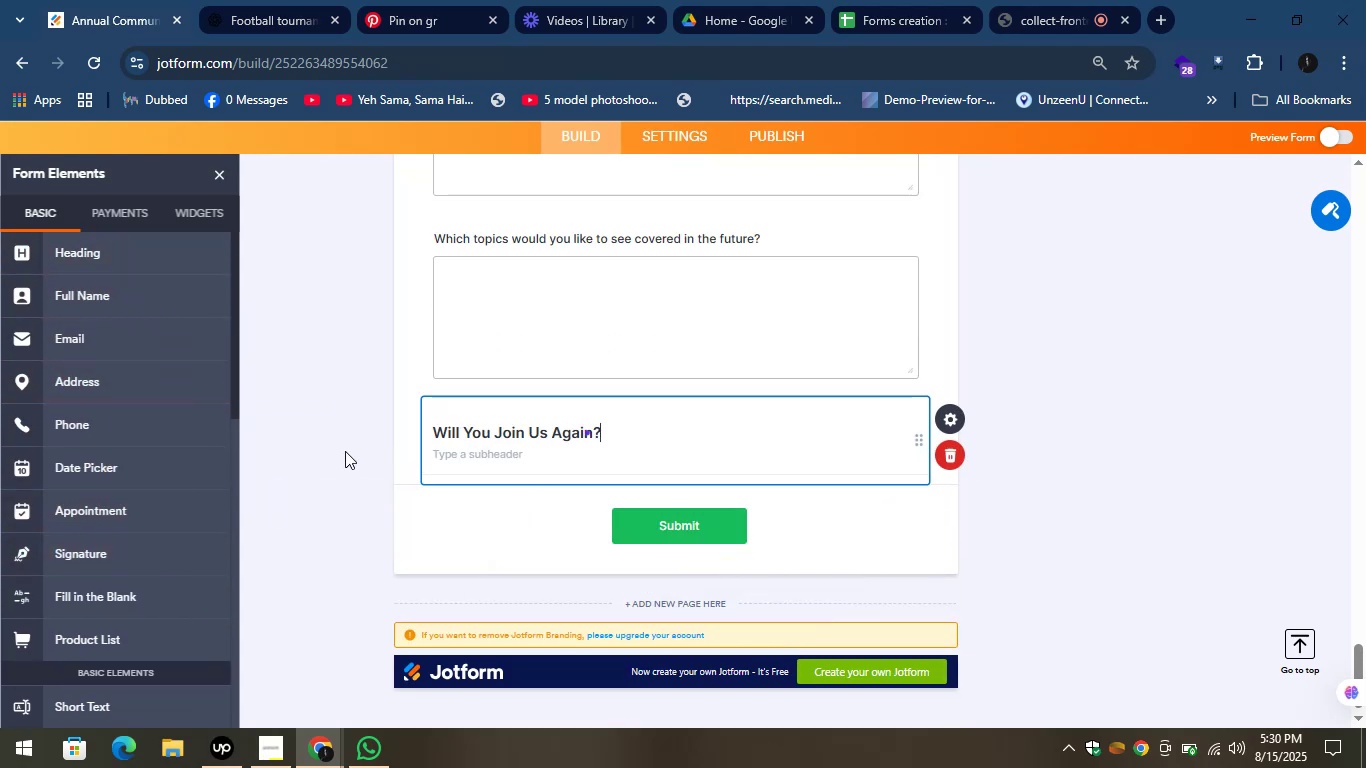 
left_click([342, 439])
 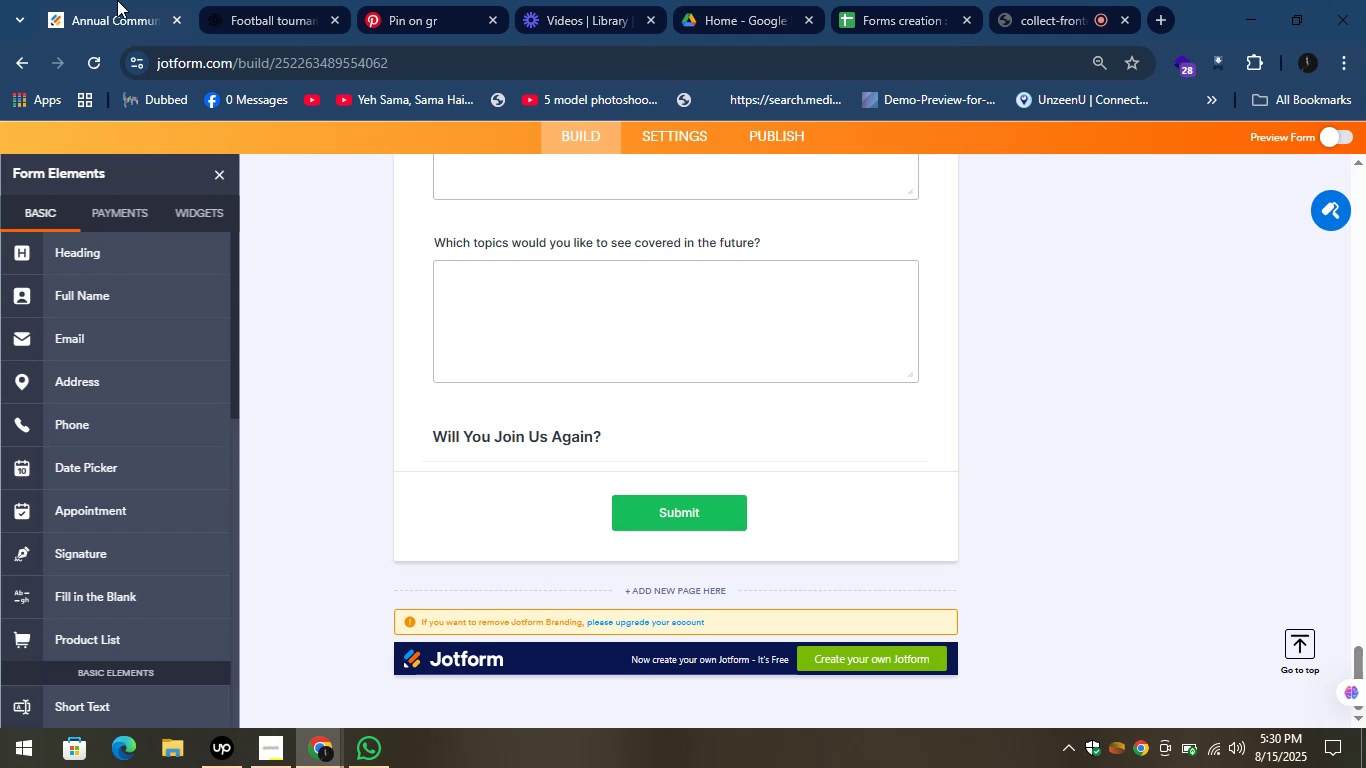 
wait(5.6)
 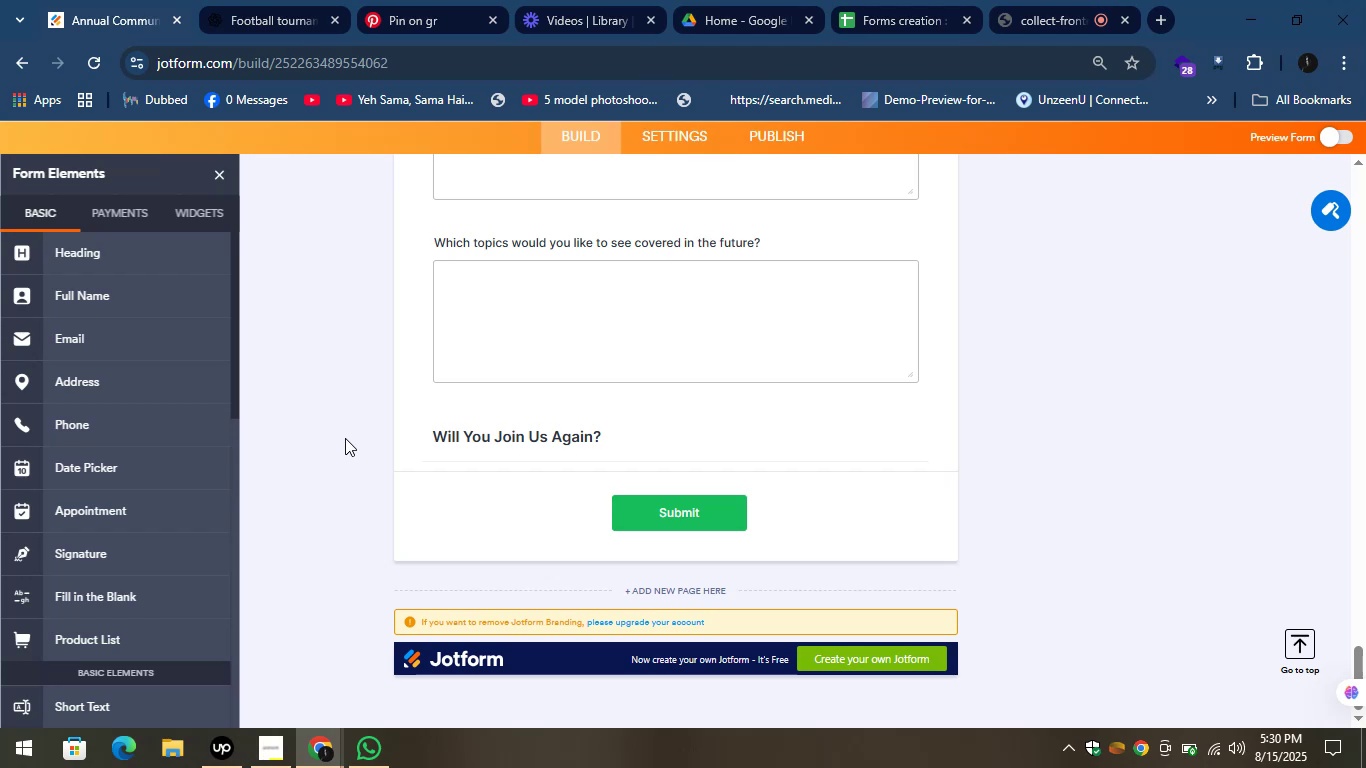 
left_click([251, 0])
 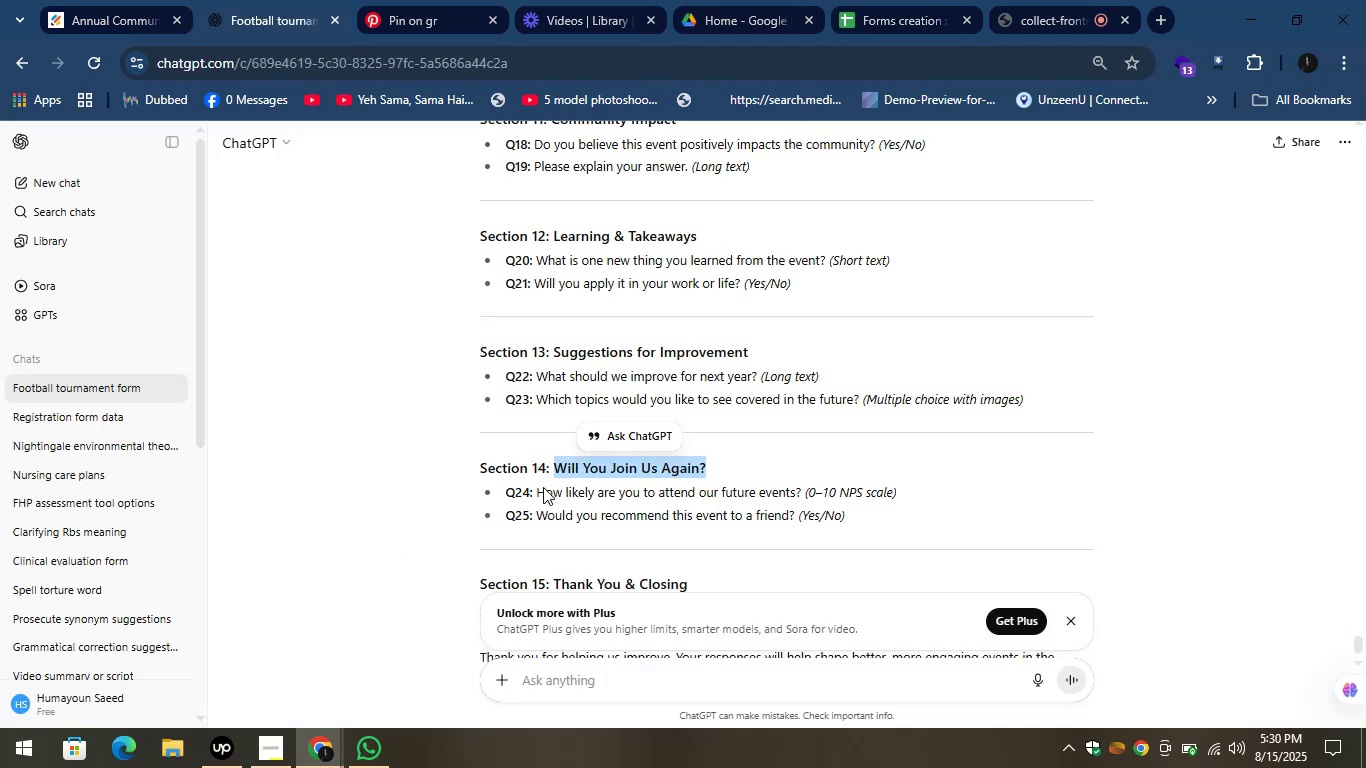 
left_click_drag(start_coordinate=[537, 496], to_coordinate=[802, 496])
 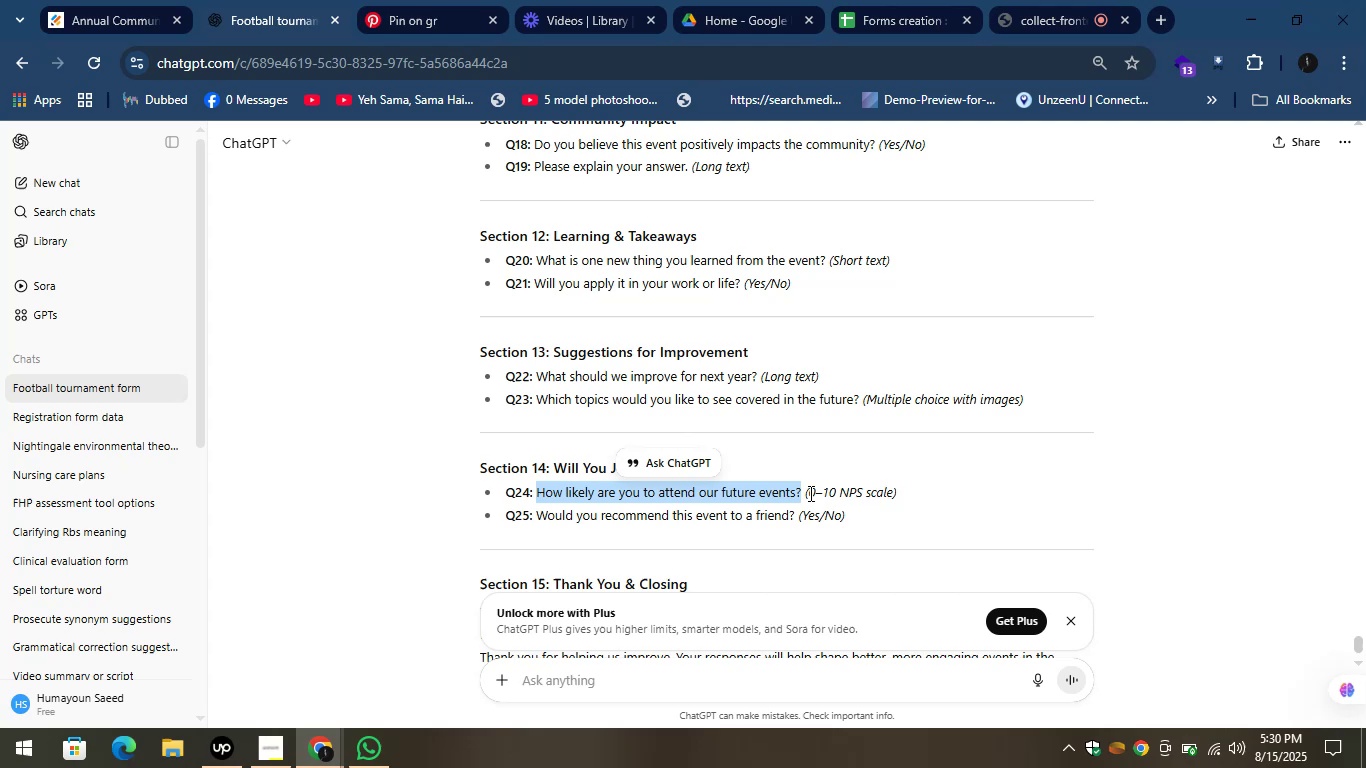 
hold_key(key=ControlLeft, duration=1.54)
 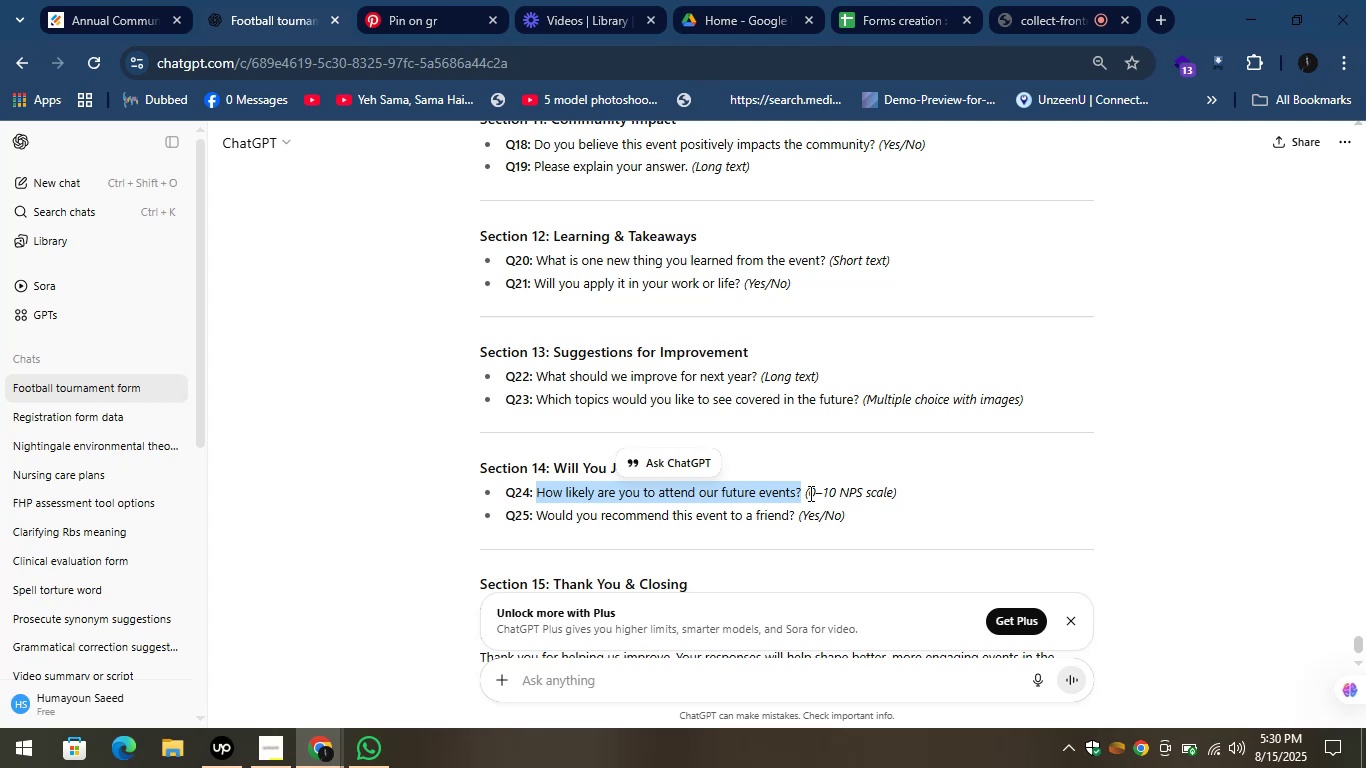 
key(Control+C)
 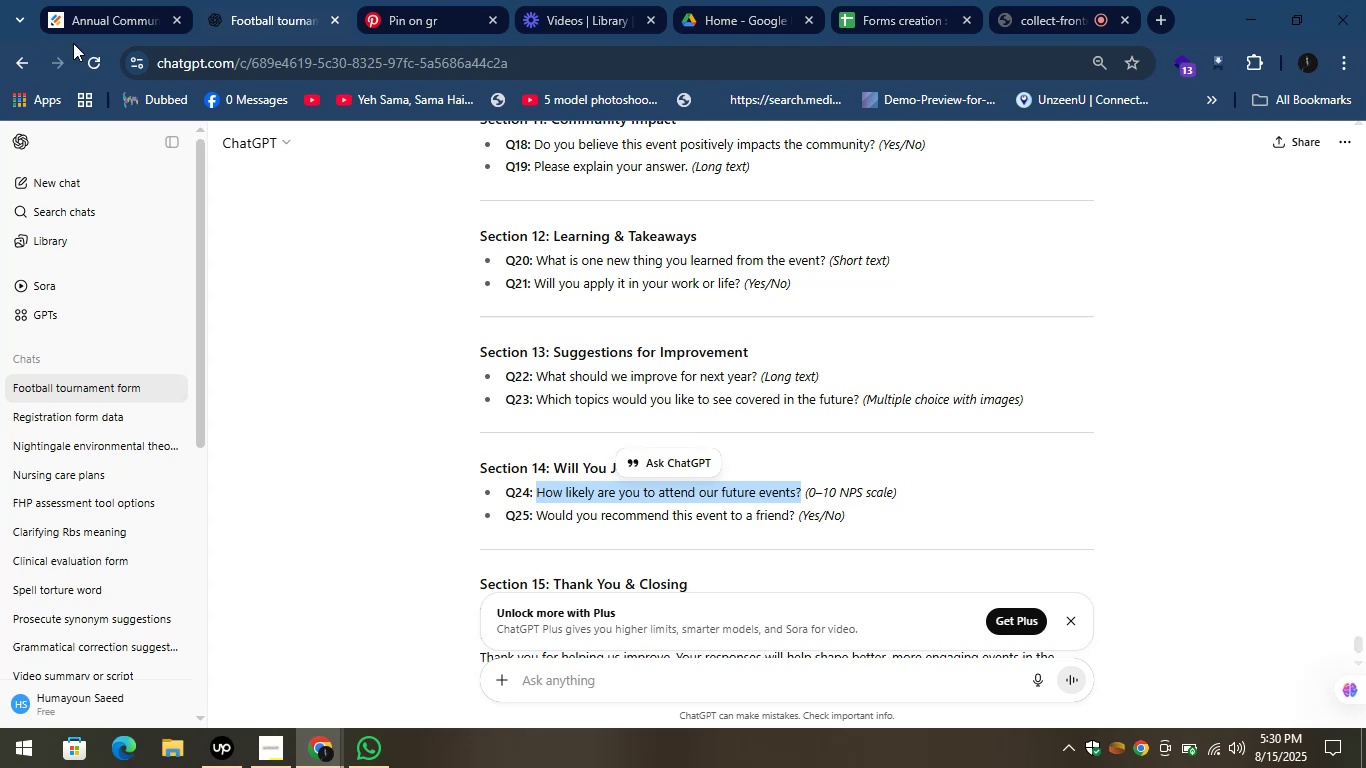 
left_click([72, 0])
 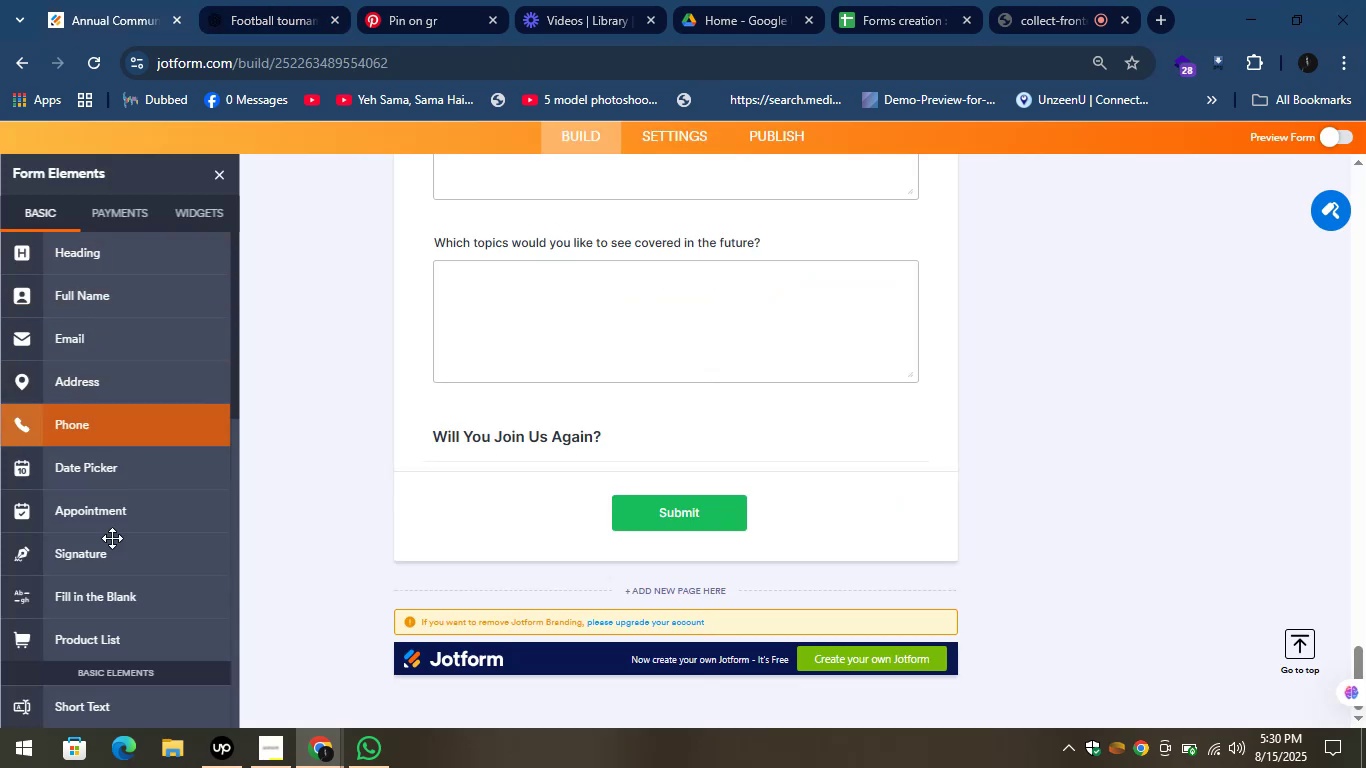 
scroll: coordinate [120, 568], scroll_direction: down, amount: 2.0
 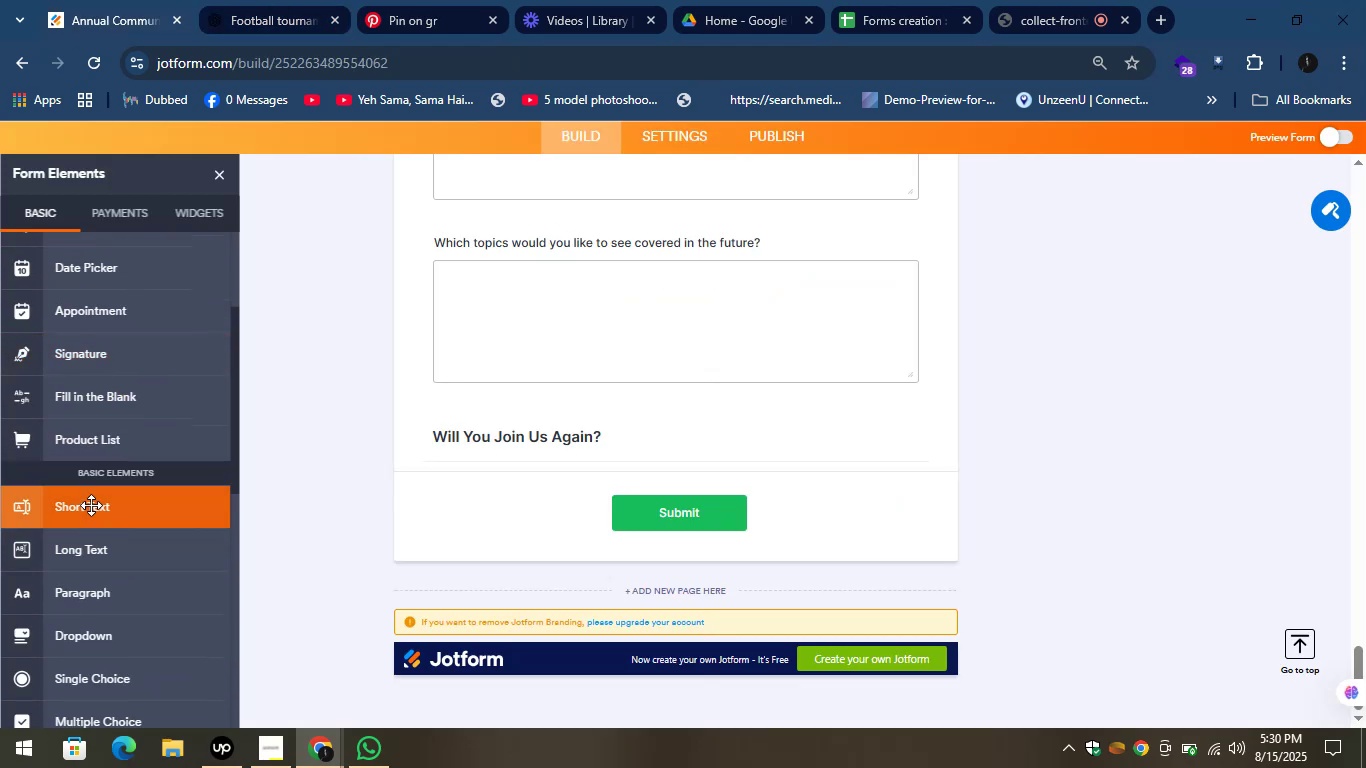 
left_click_drag(start_coordinate=[90, 504], to_coordinate=[558, 472])
 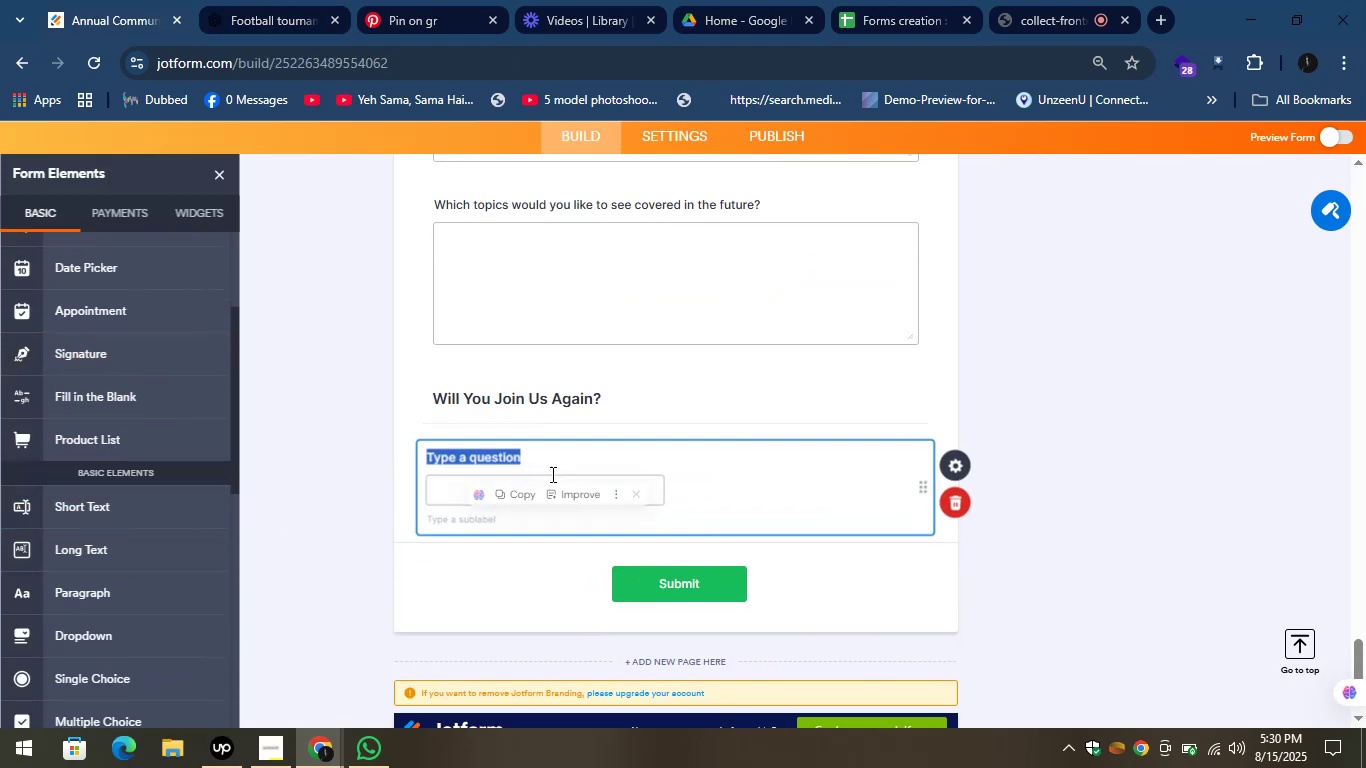 
key(Control+V)
 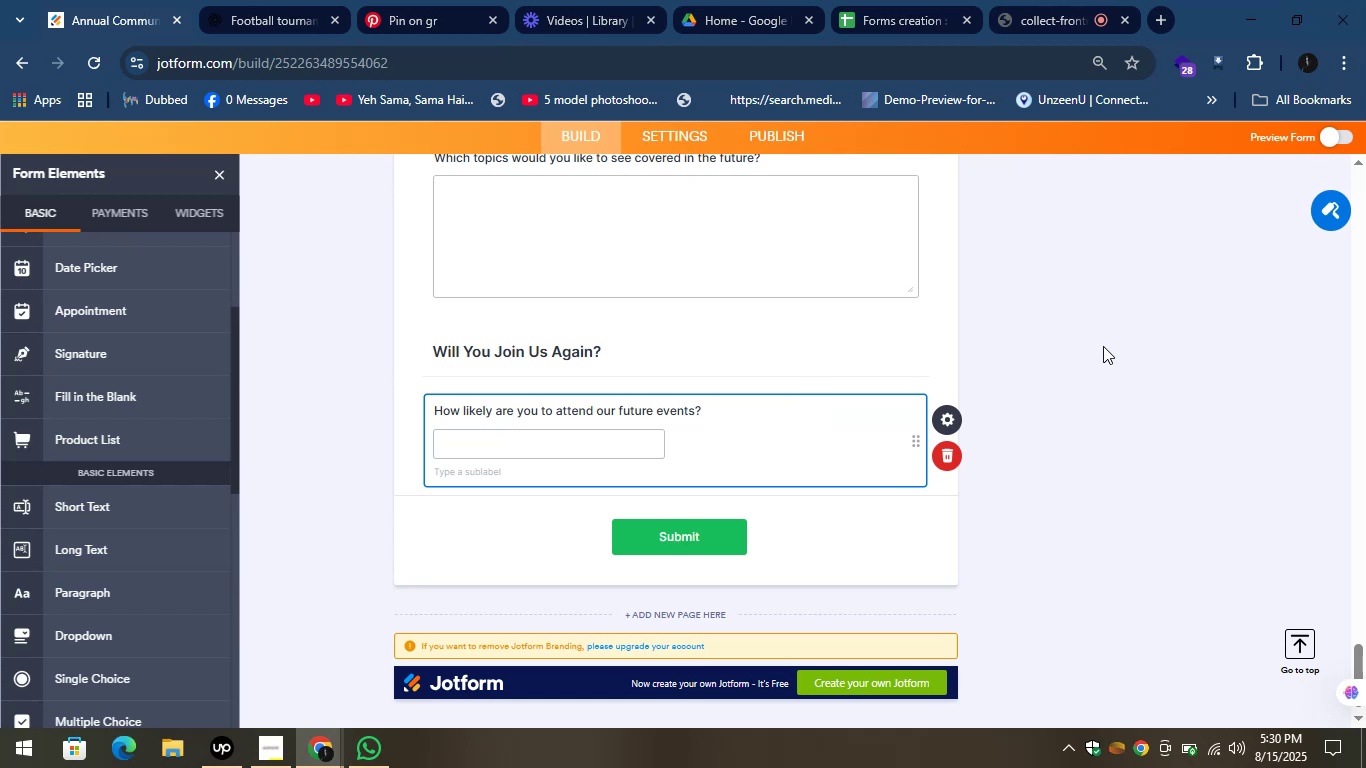 
left_click([1103, 346])
 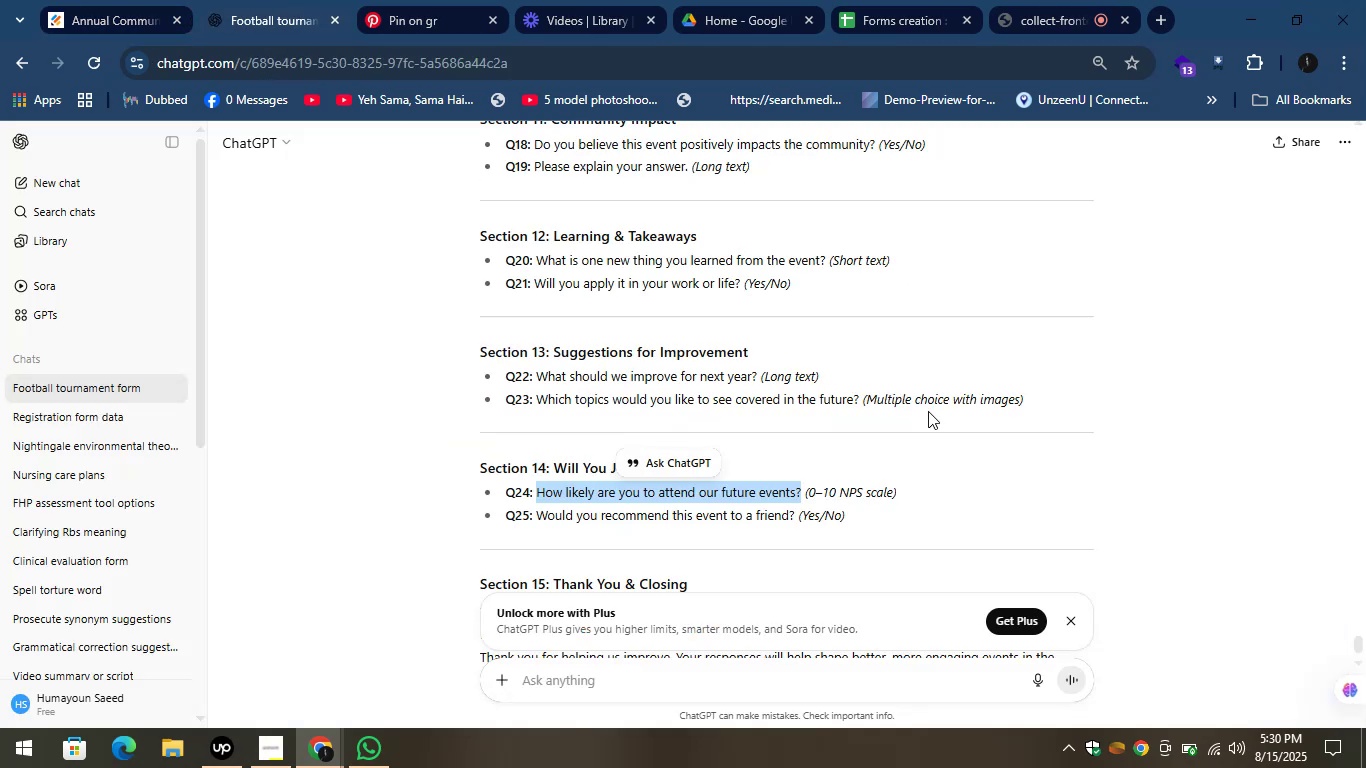 
left_click([960, 450])
 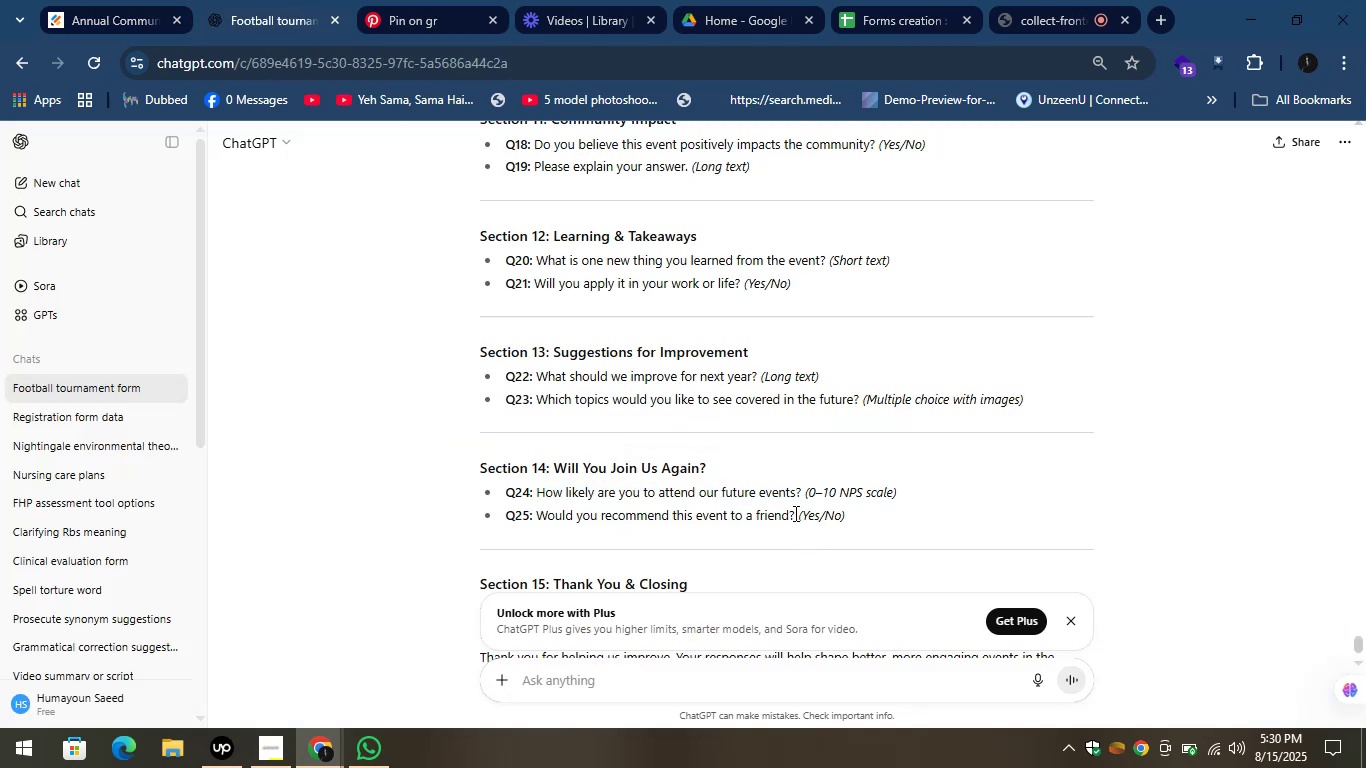 
left_click_drag(start_coordinate=[798, 513], to_coordinate=[536, 516])
 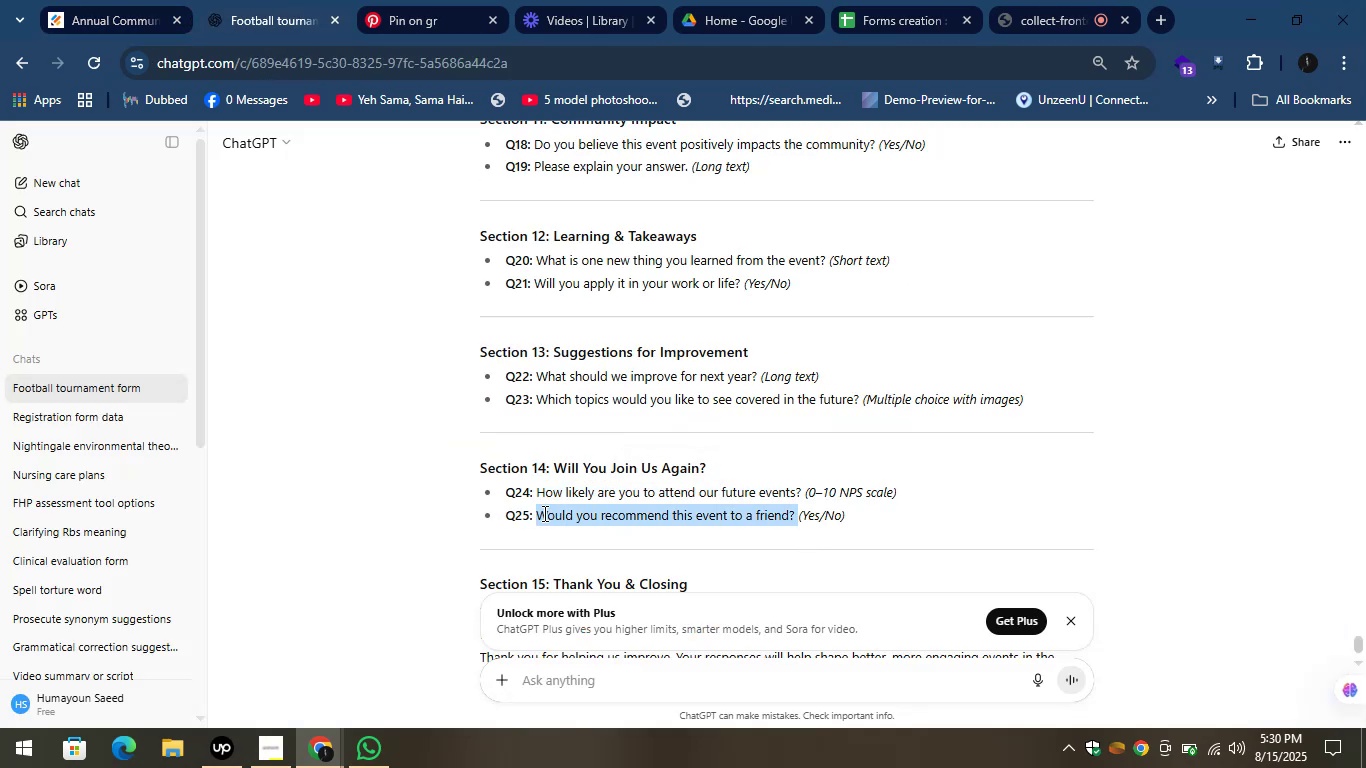 
key(Control+C)
 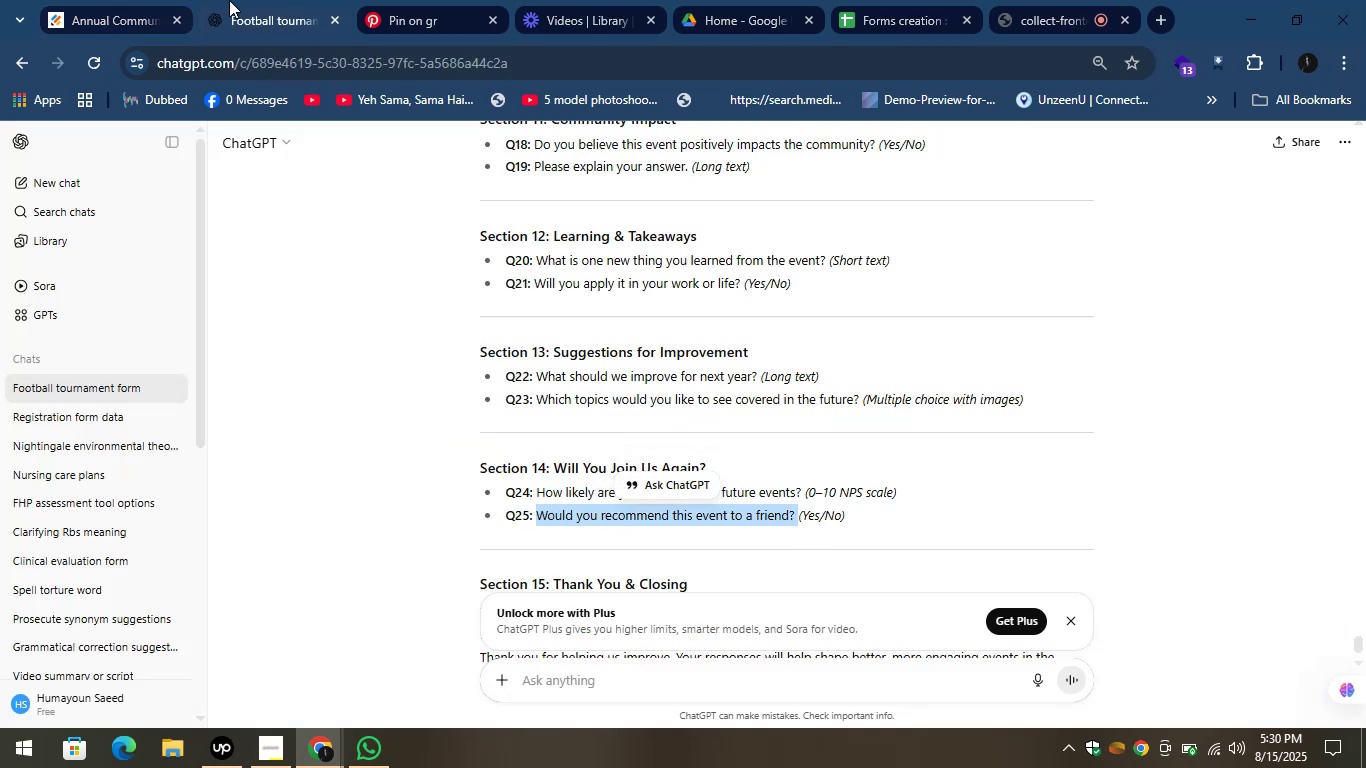 
left_click([230, 0])
 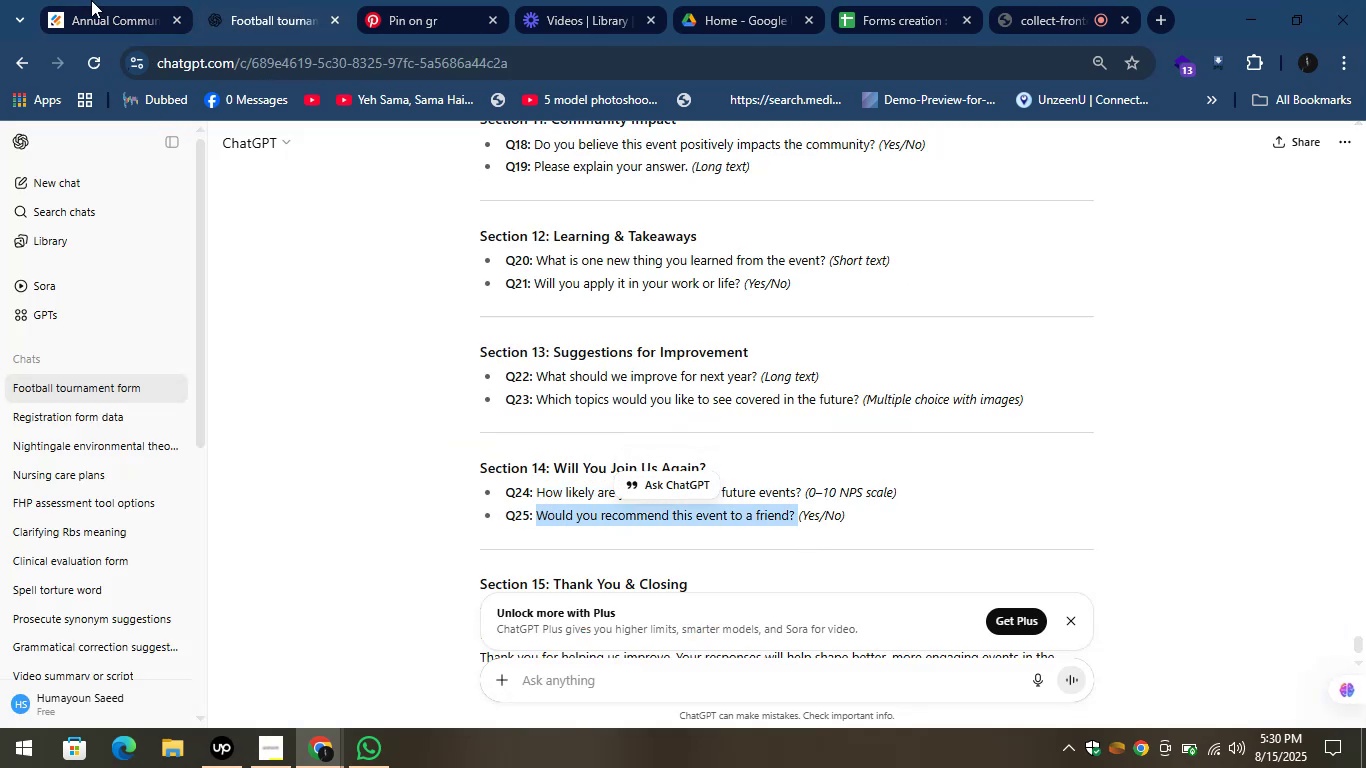 
left_click([91, 0])
 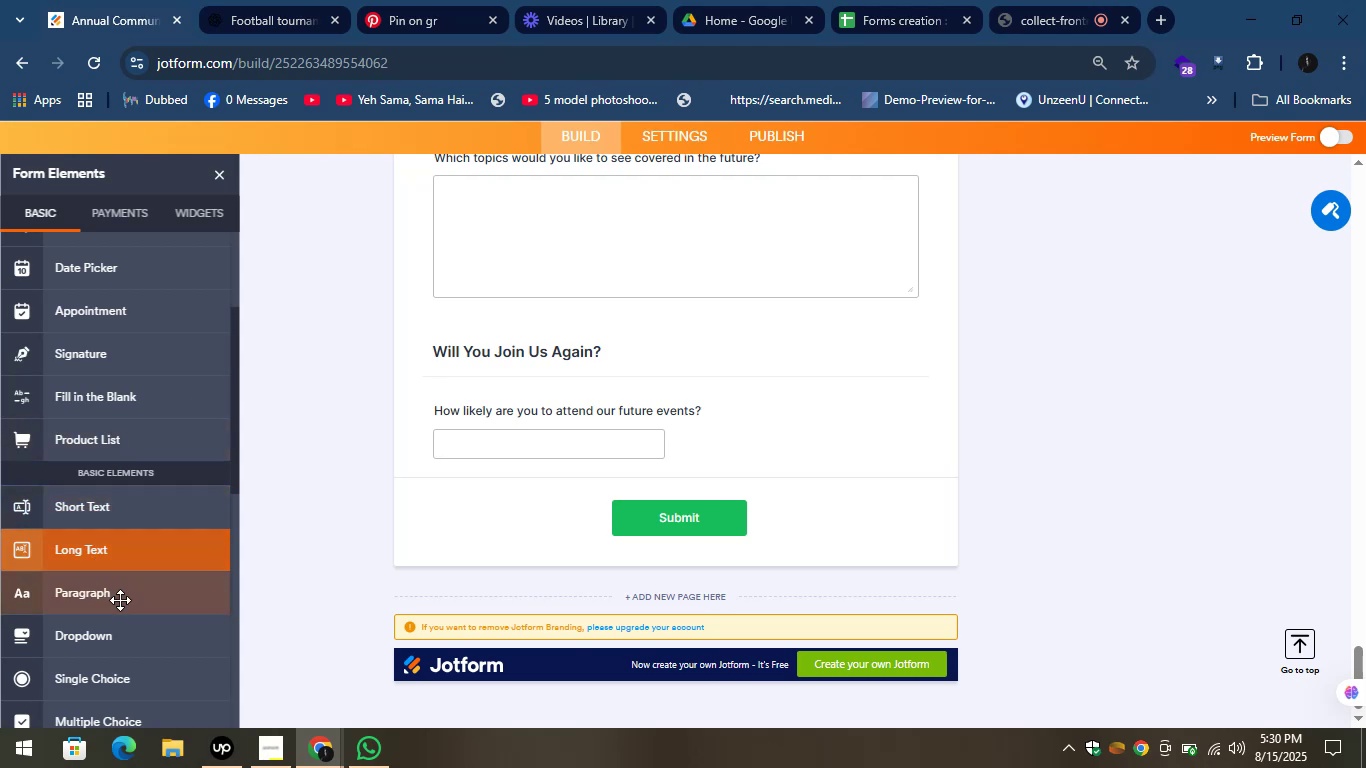 
left_click_drag(start_coordinate=[124, 644], to_coordinate=[504, 482])
 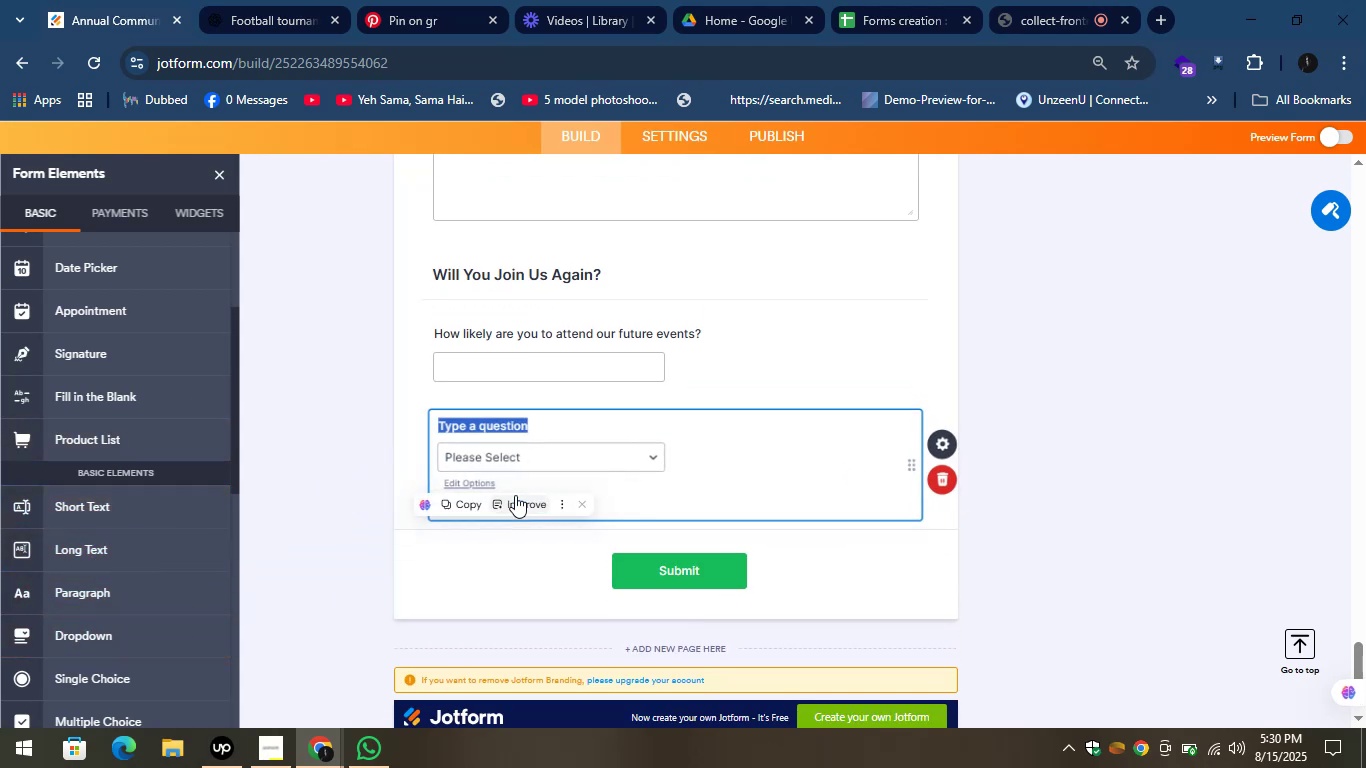 
key(Control+V)
 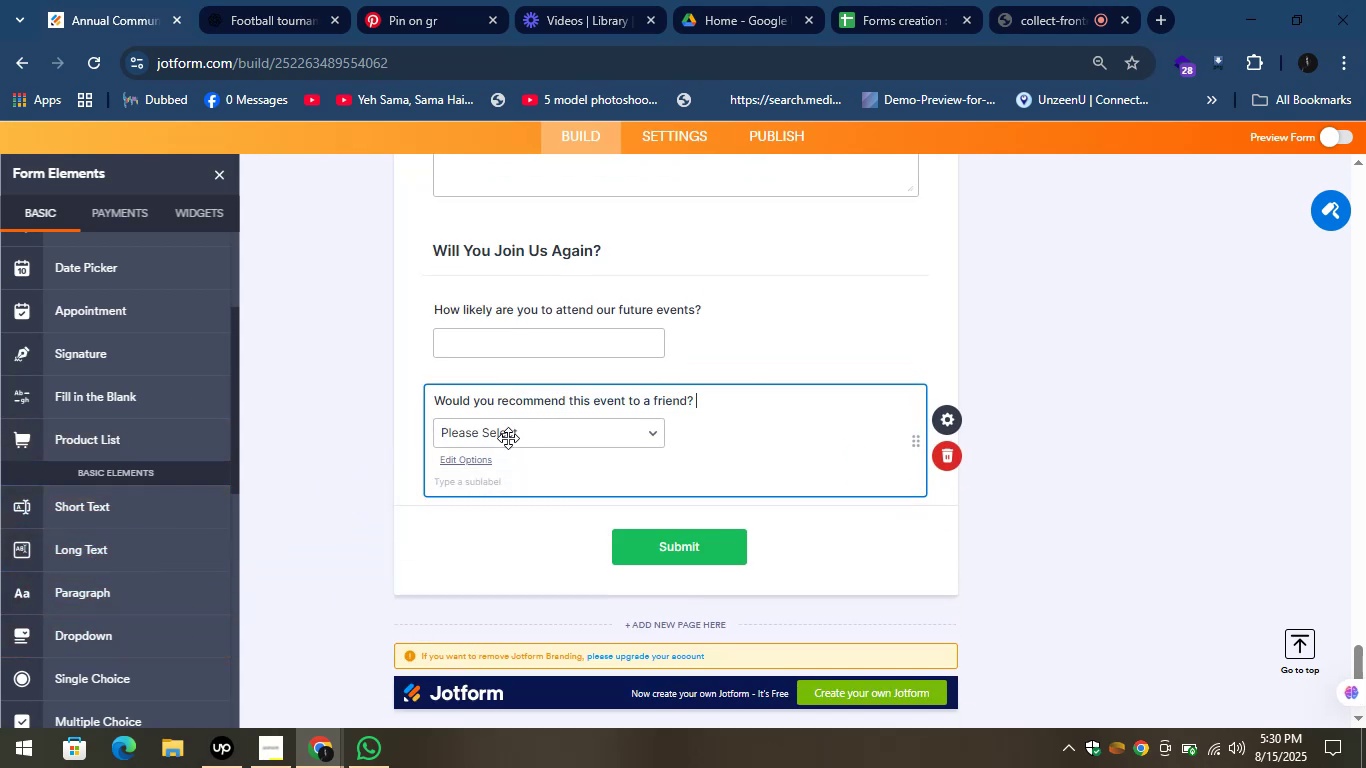 
left_click([508, 438])
 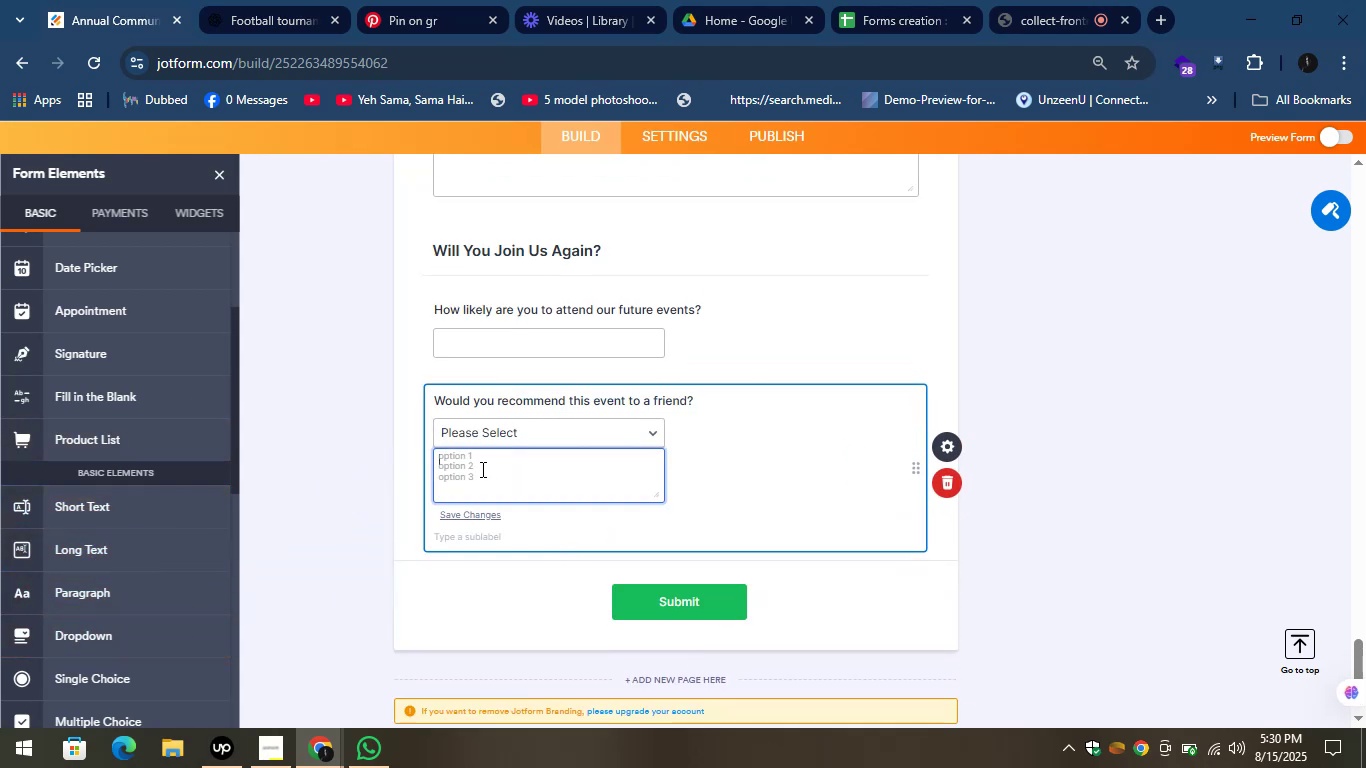 
type(Yes)
 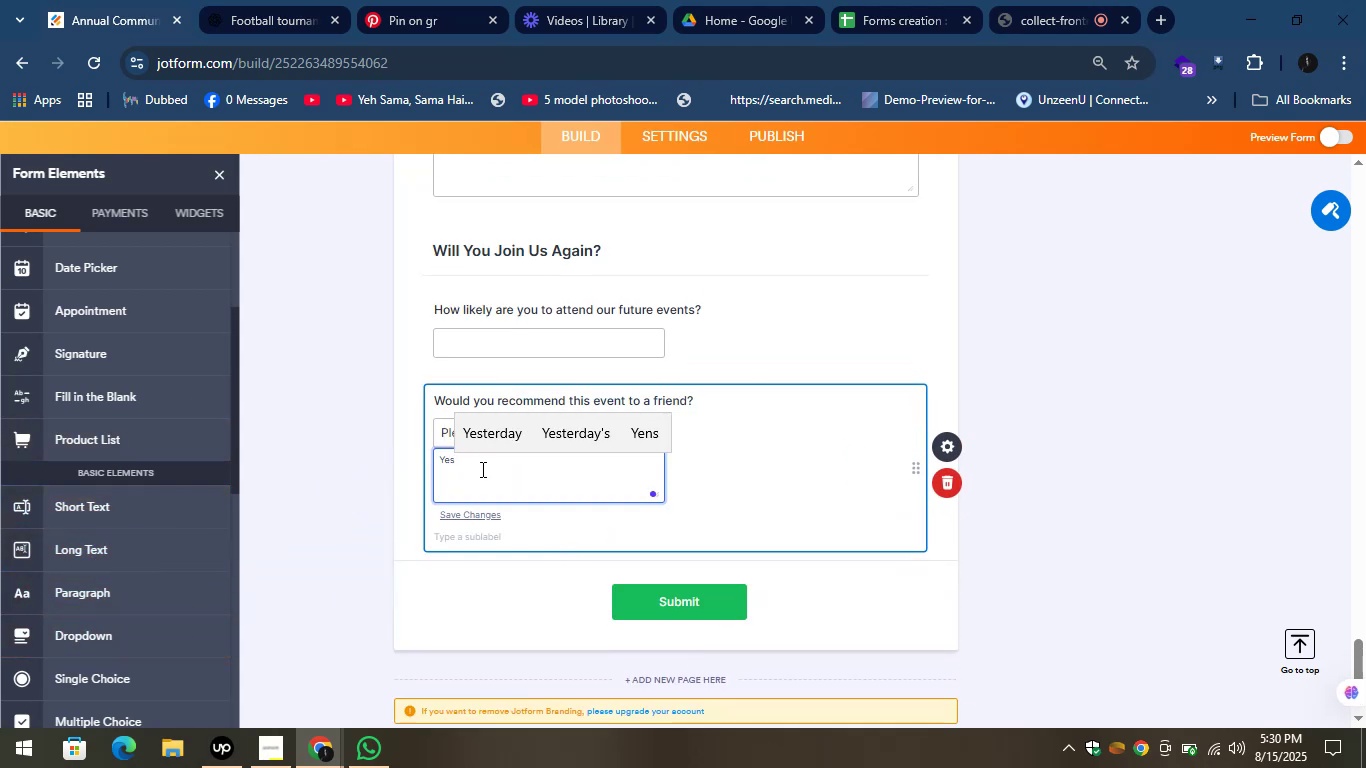 
key(Shift+Enter)
 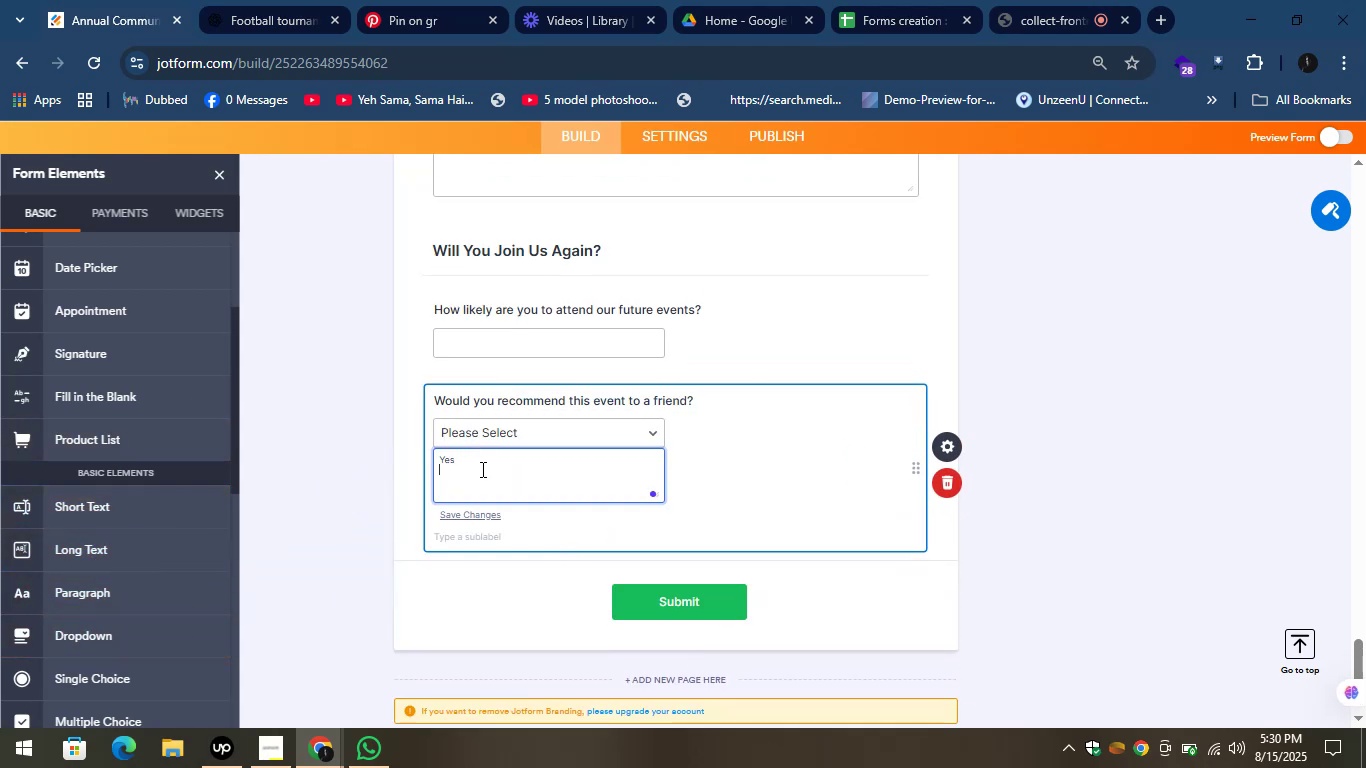 
key(Shift+Enter)
 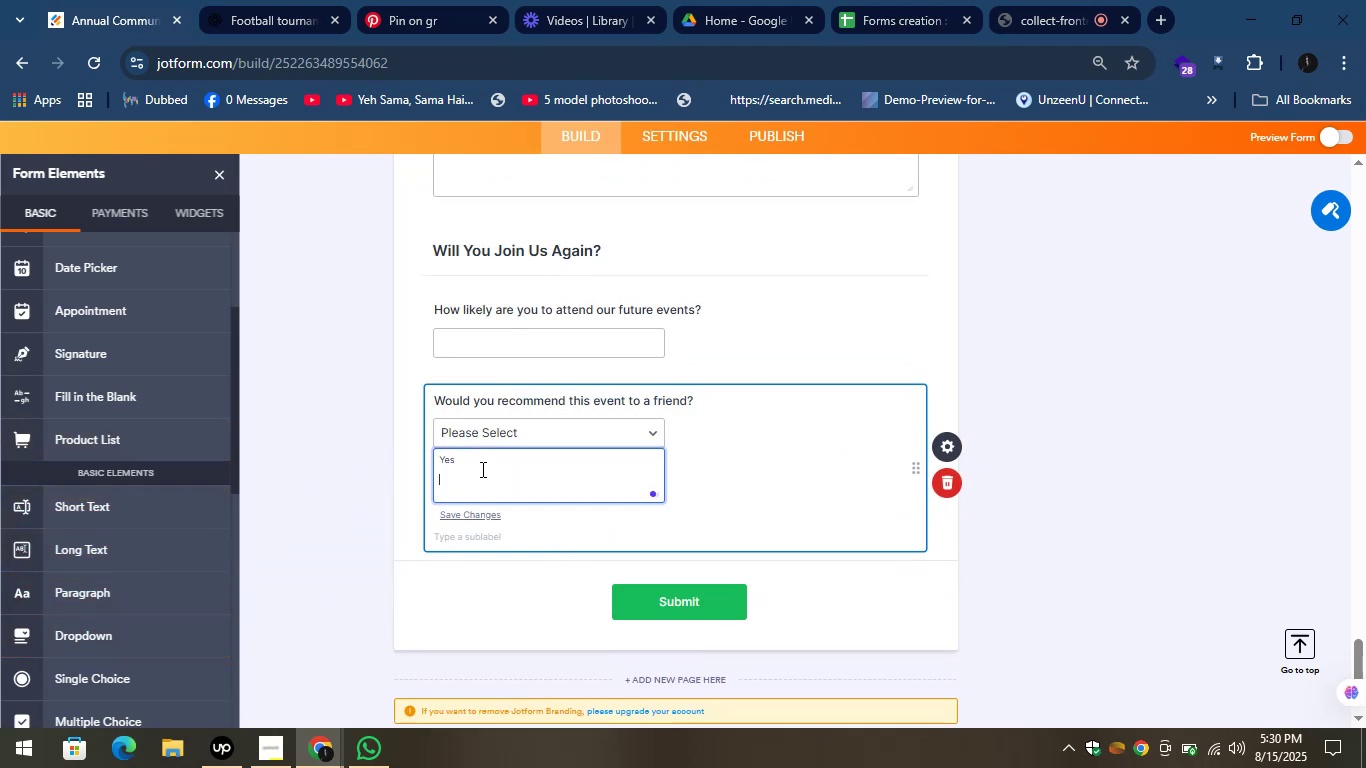 
key(CapsLock)
 